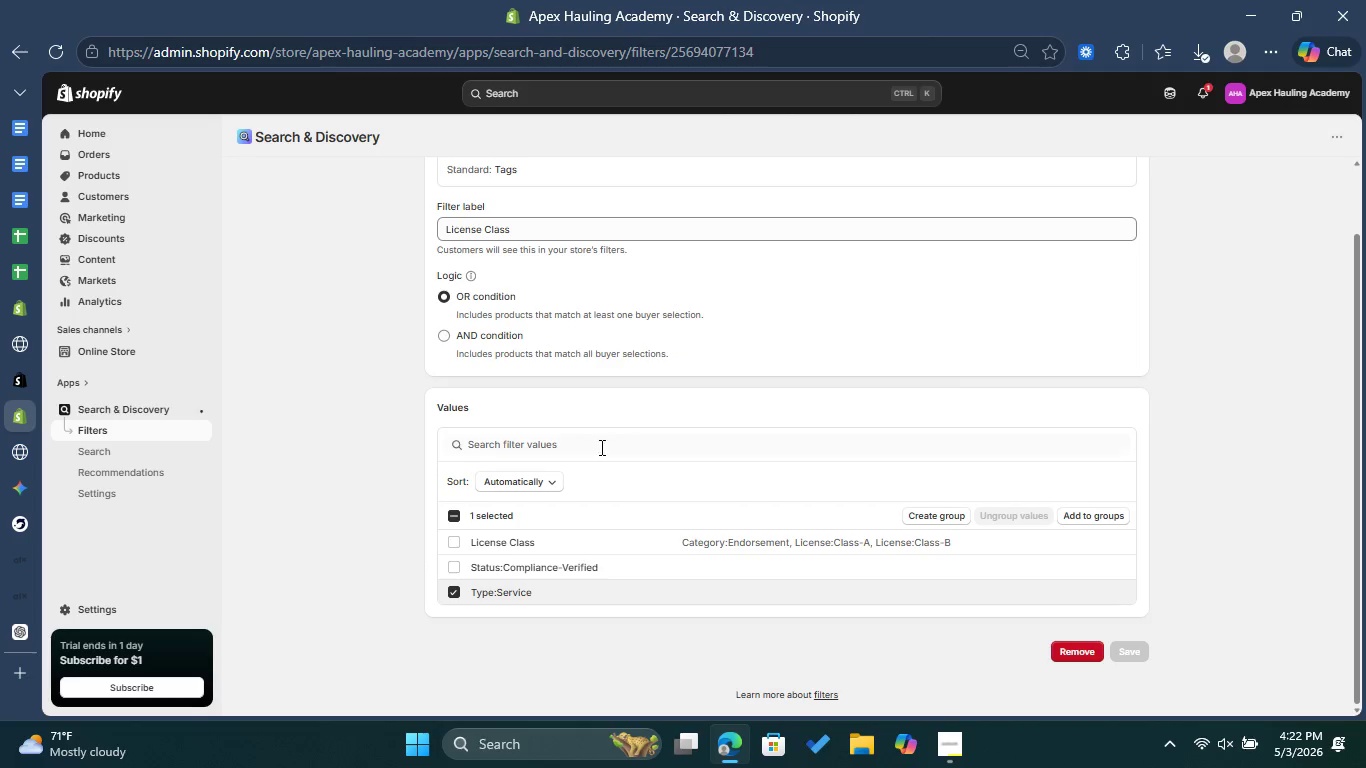 
left_click([522, 482])
 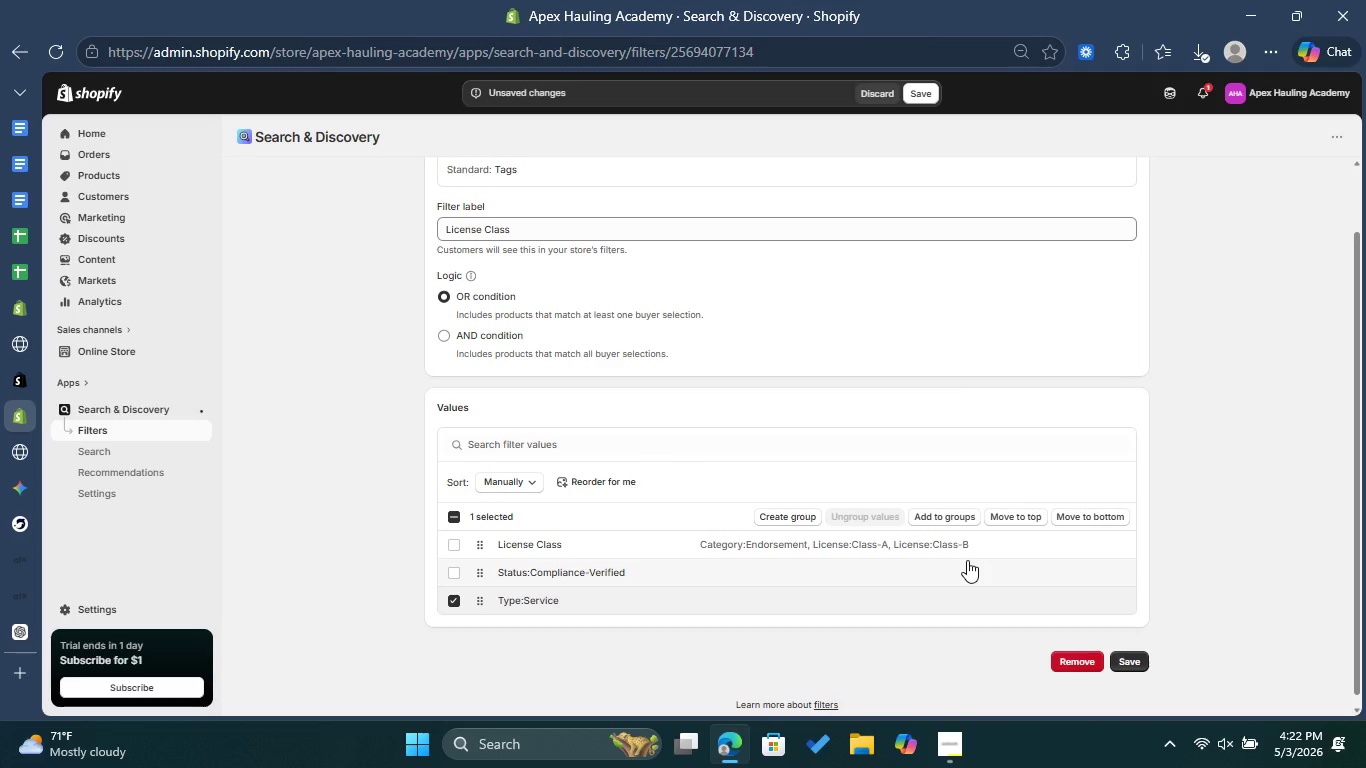 
left_click([1089, 525])
 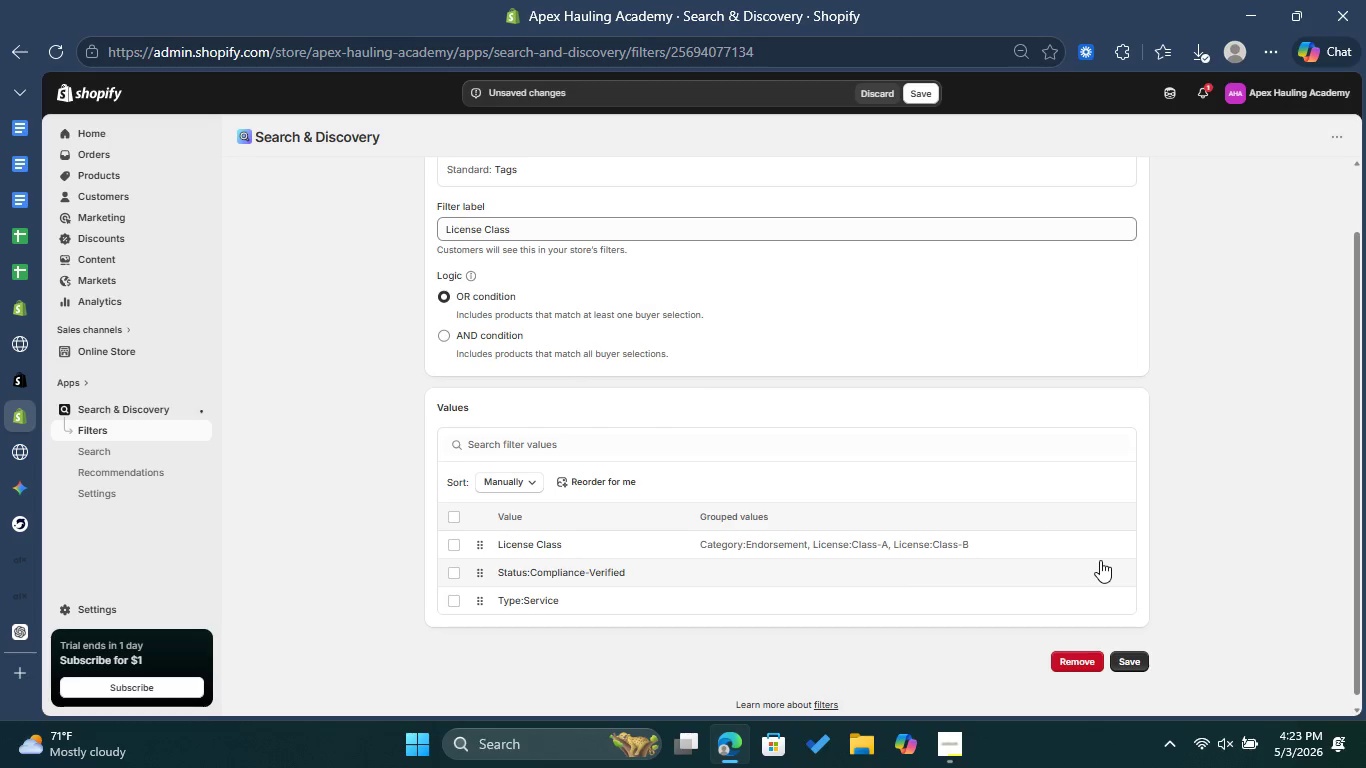 
left_click([1122, 543])
 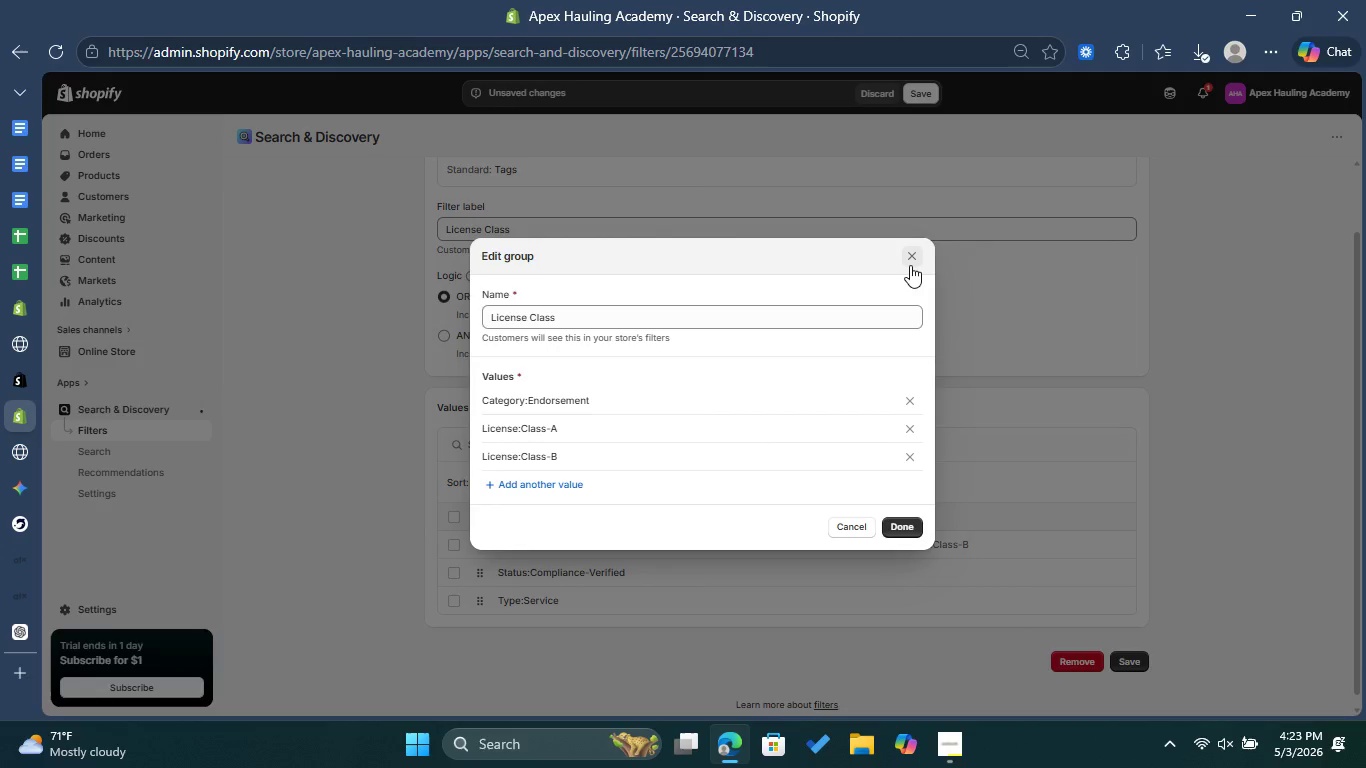 
left_click([913, 263])
 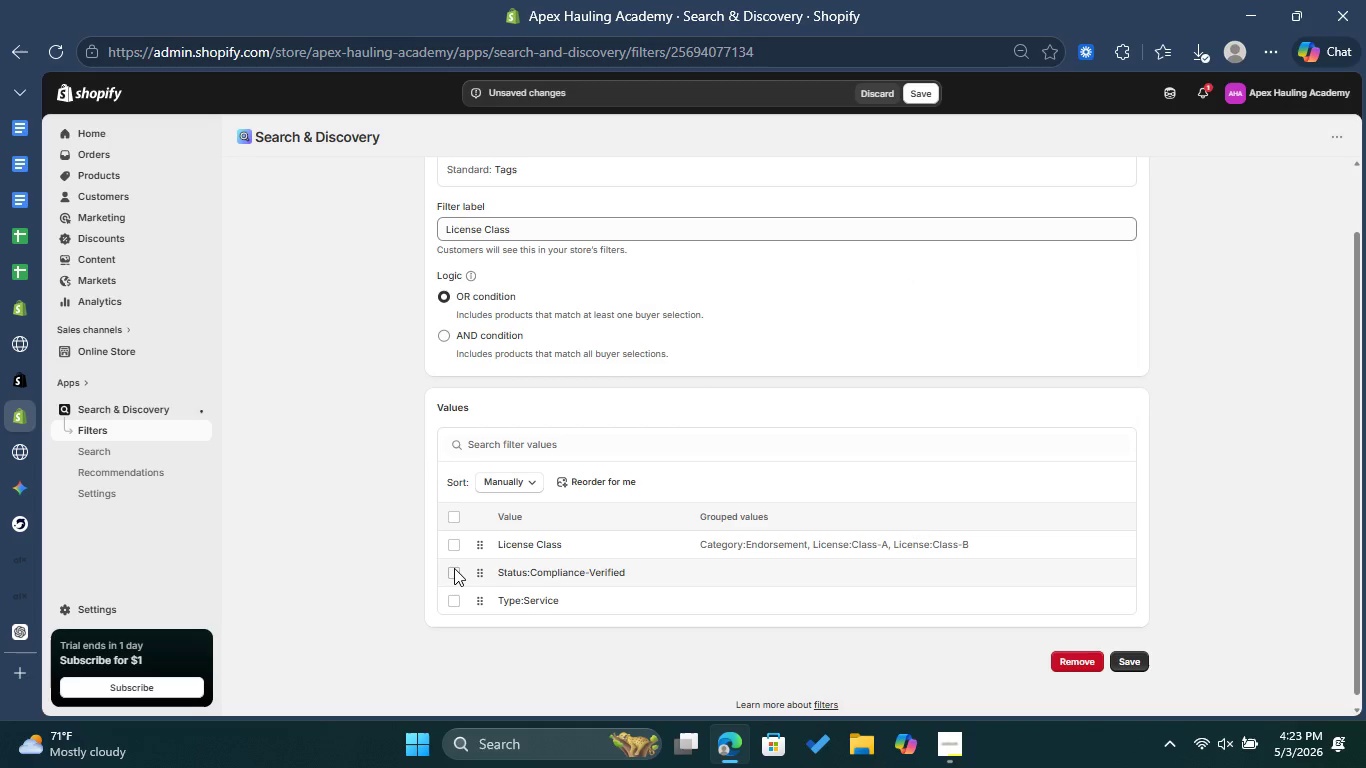 
left_click([452, 572])
 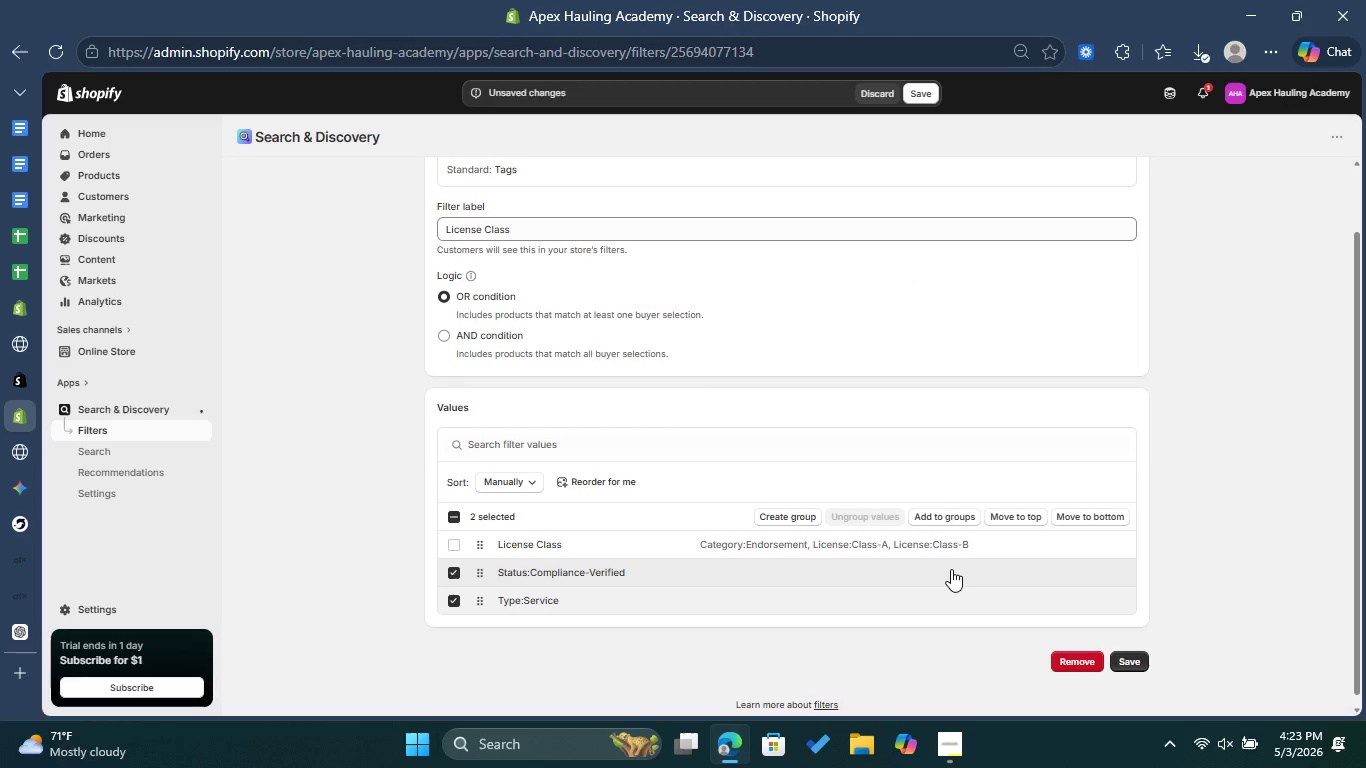 
left_click([936, 508])
 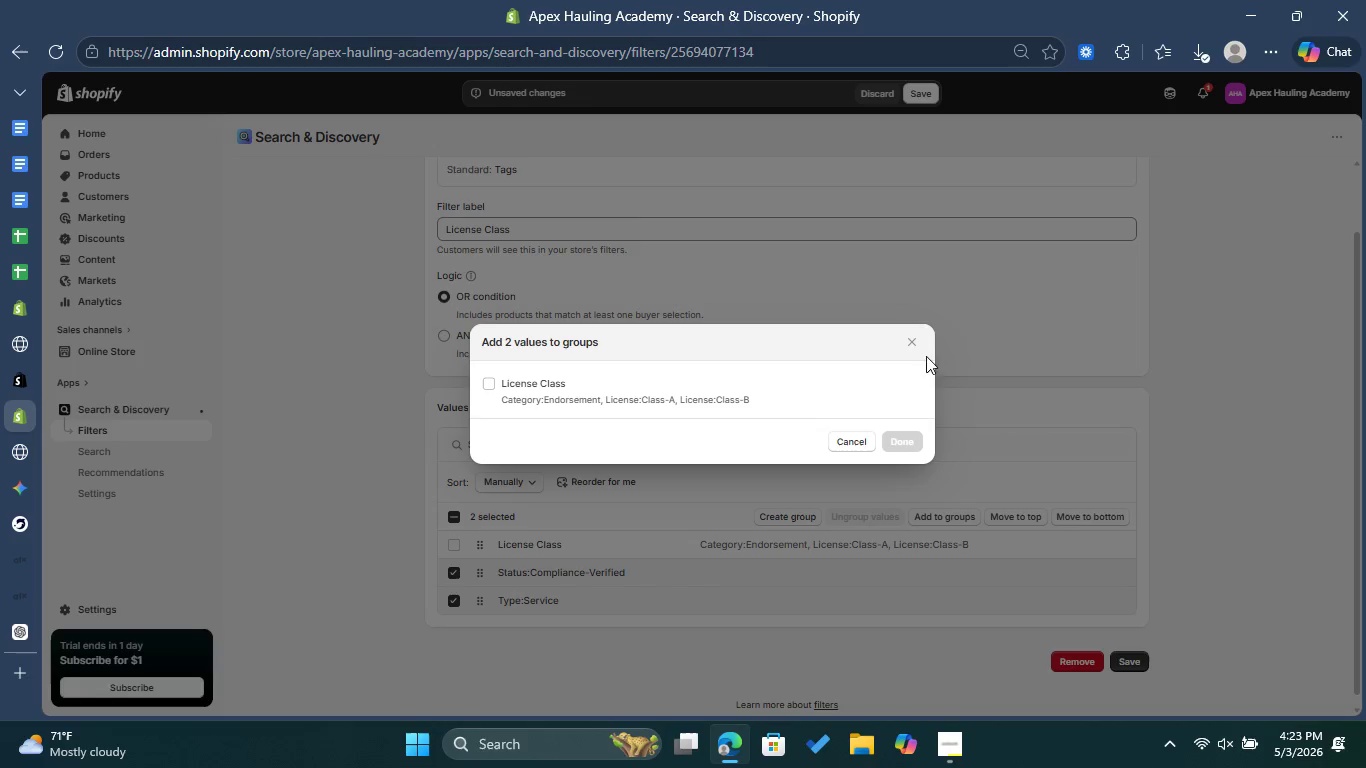 
left_click([912, 345])
 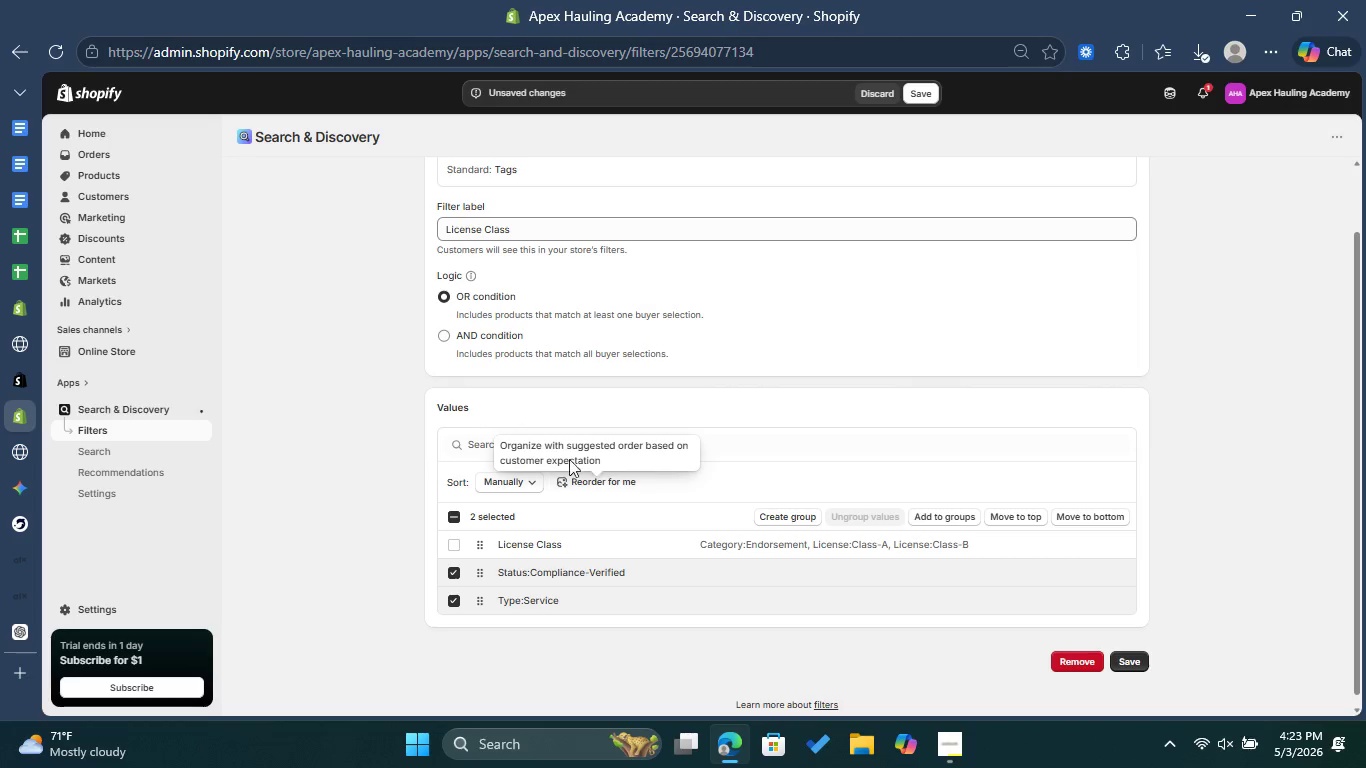 
left_click([493, 447])
 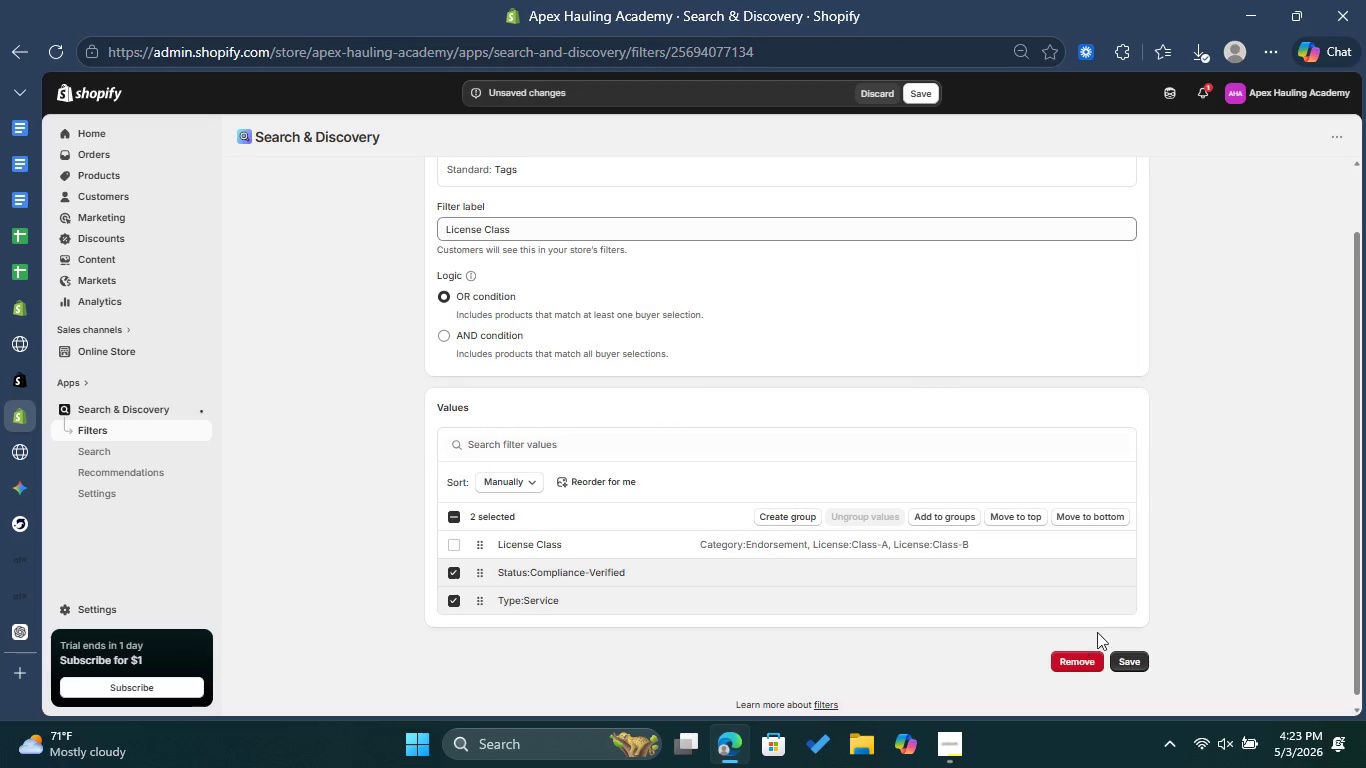 
left_click([1219, 560])
 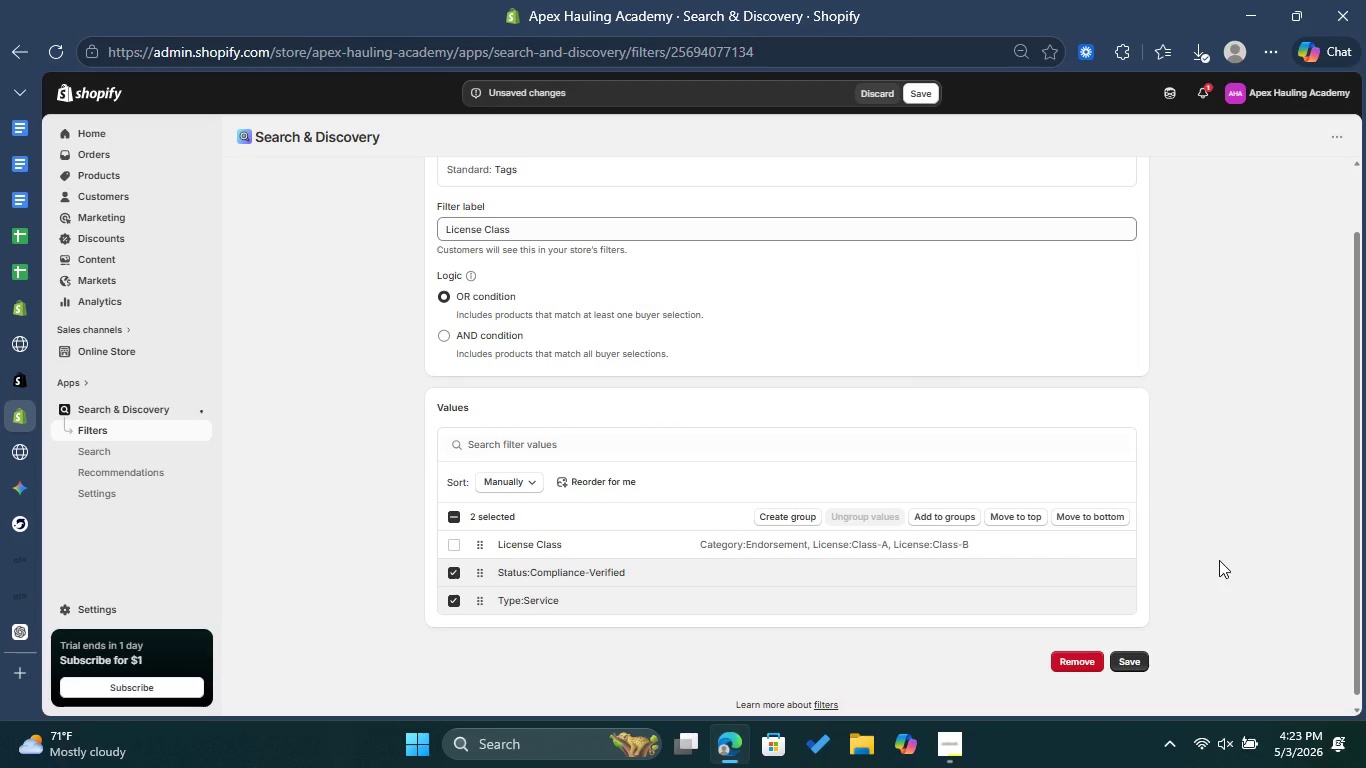 
left_click([1234, 511])
 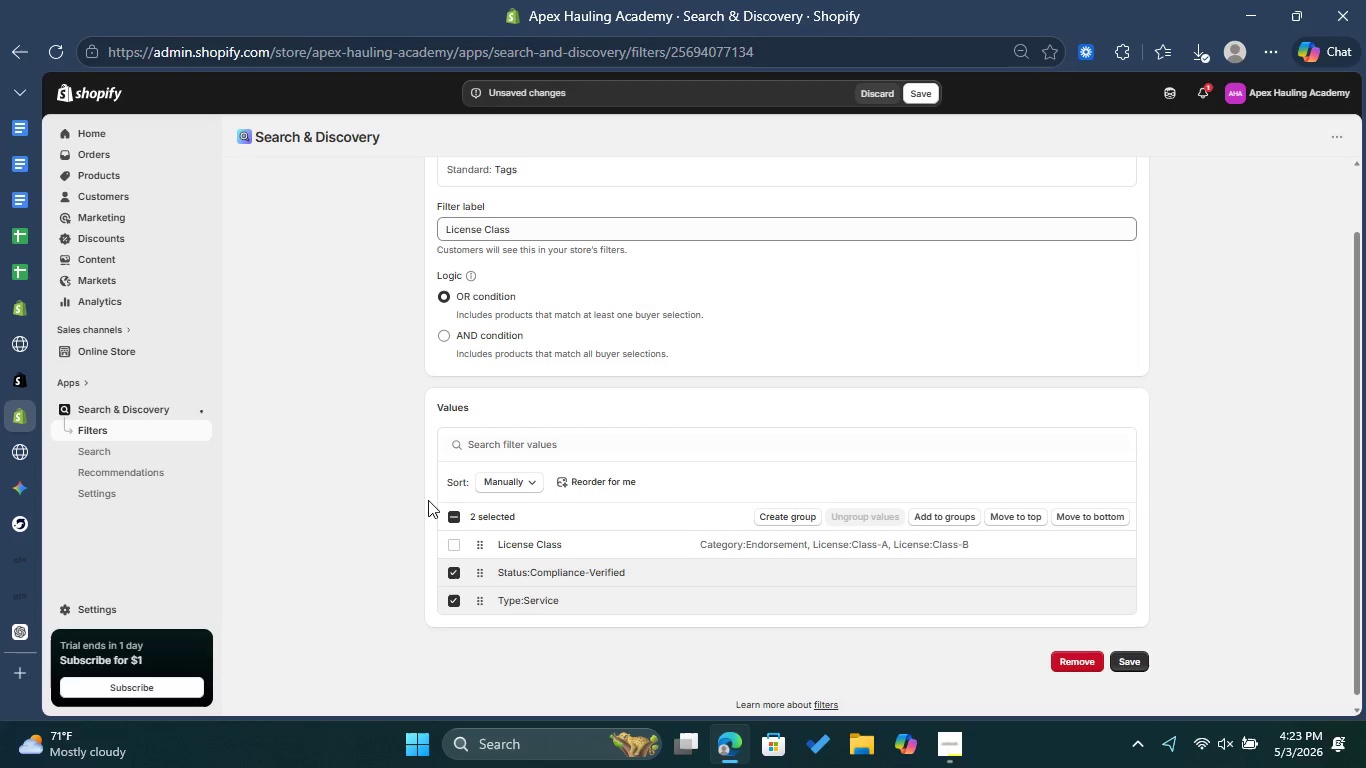 
left_click([452, 517])
 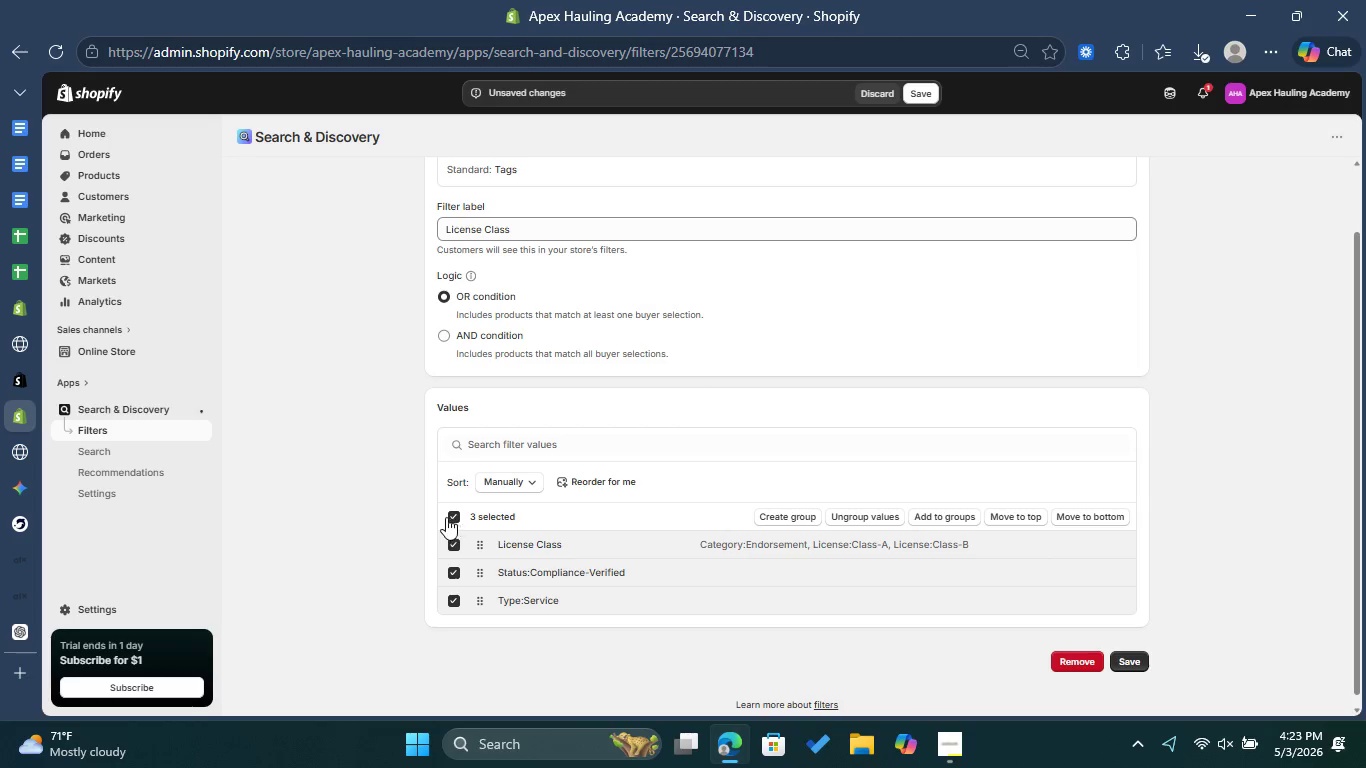 
left_click([452, 509])
 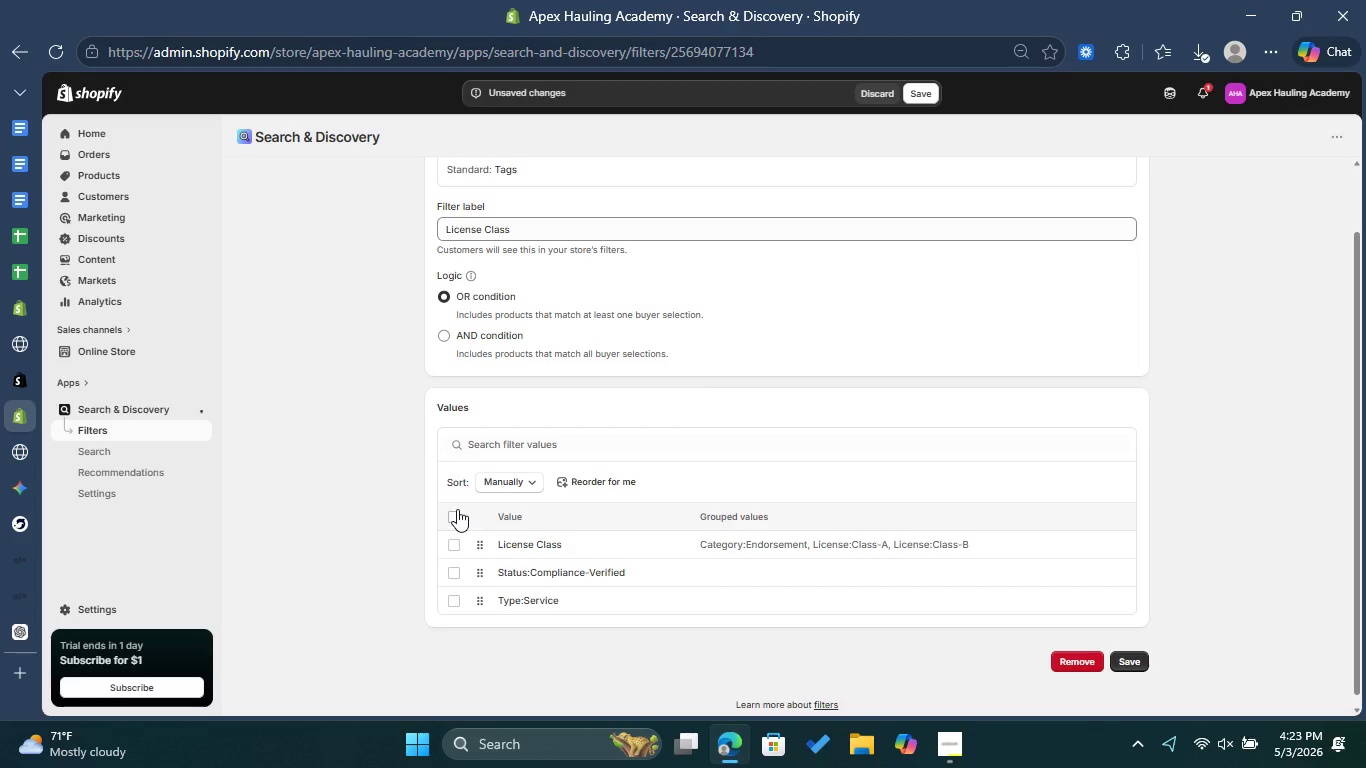 
left_click([457, 509])
 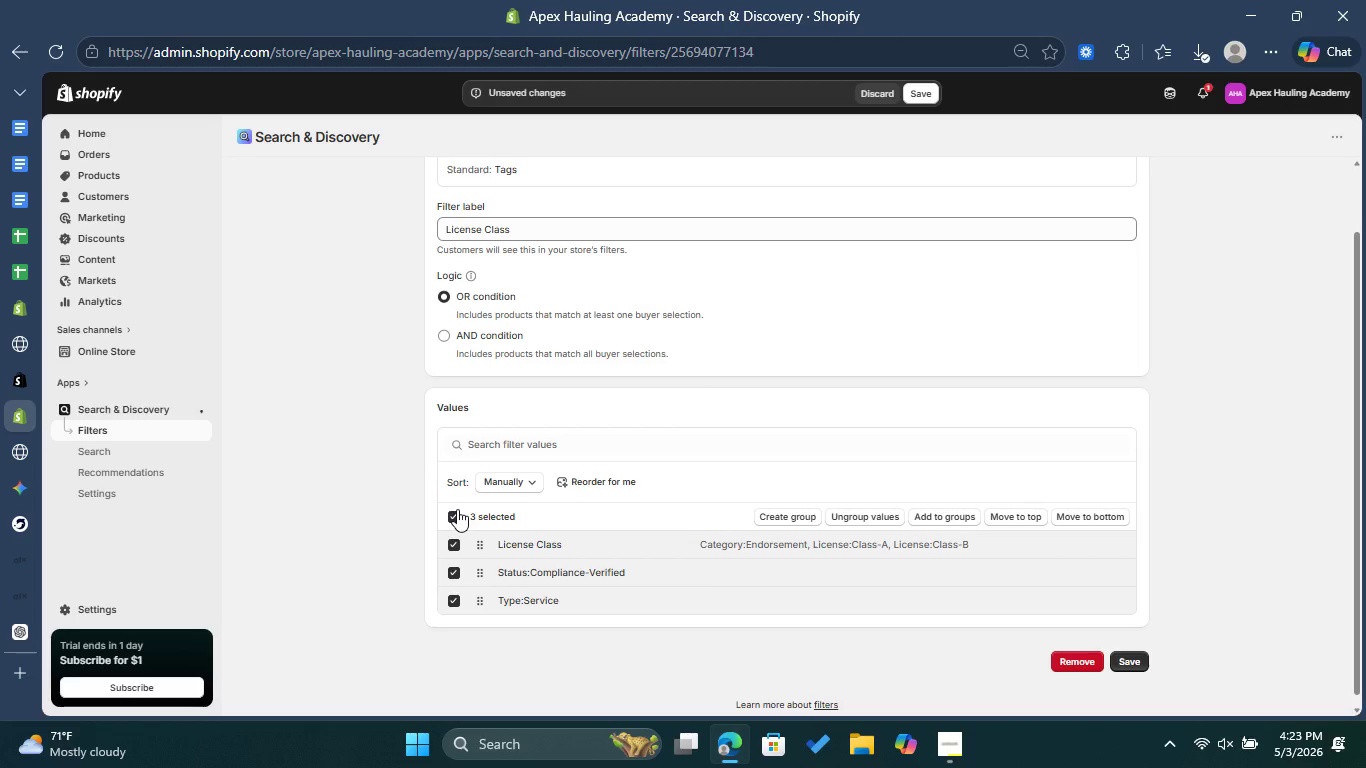 
left_click([457, 509])
 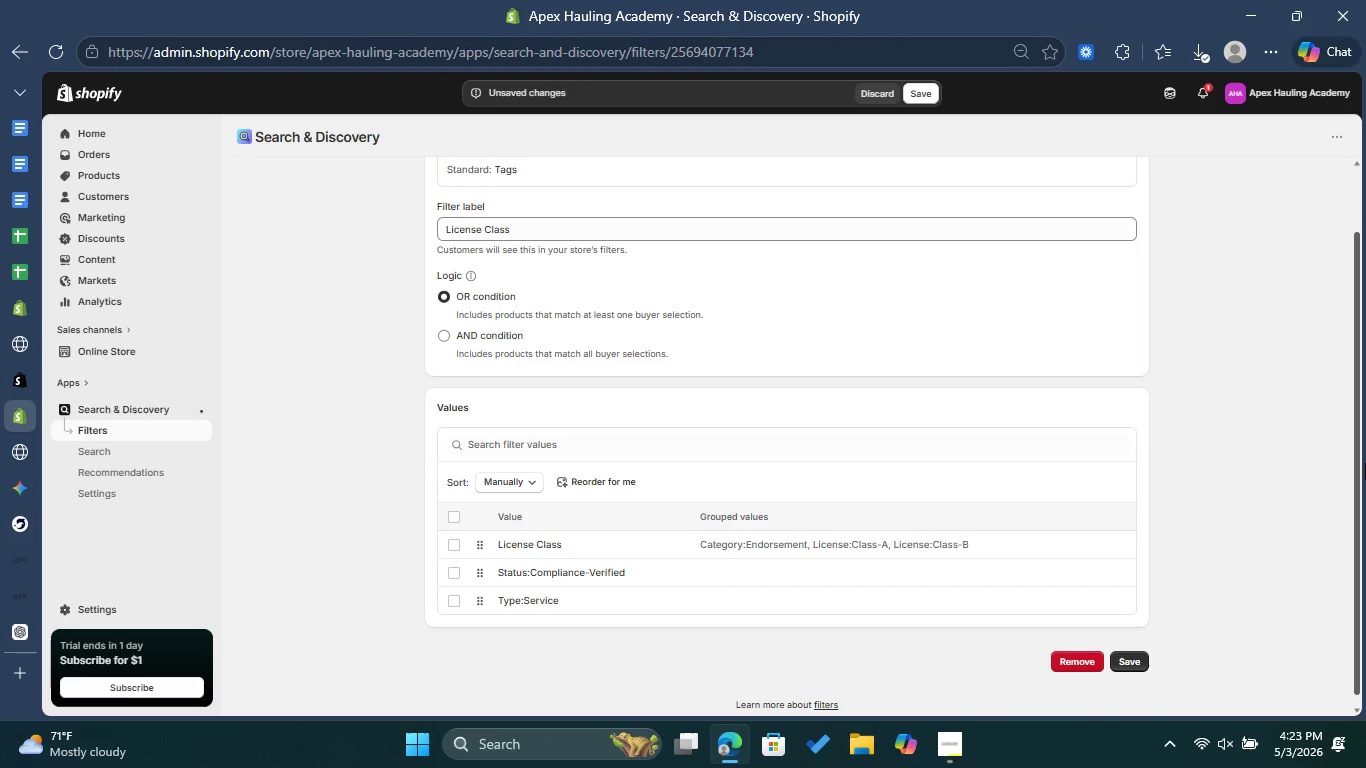 
wait(32.97)
 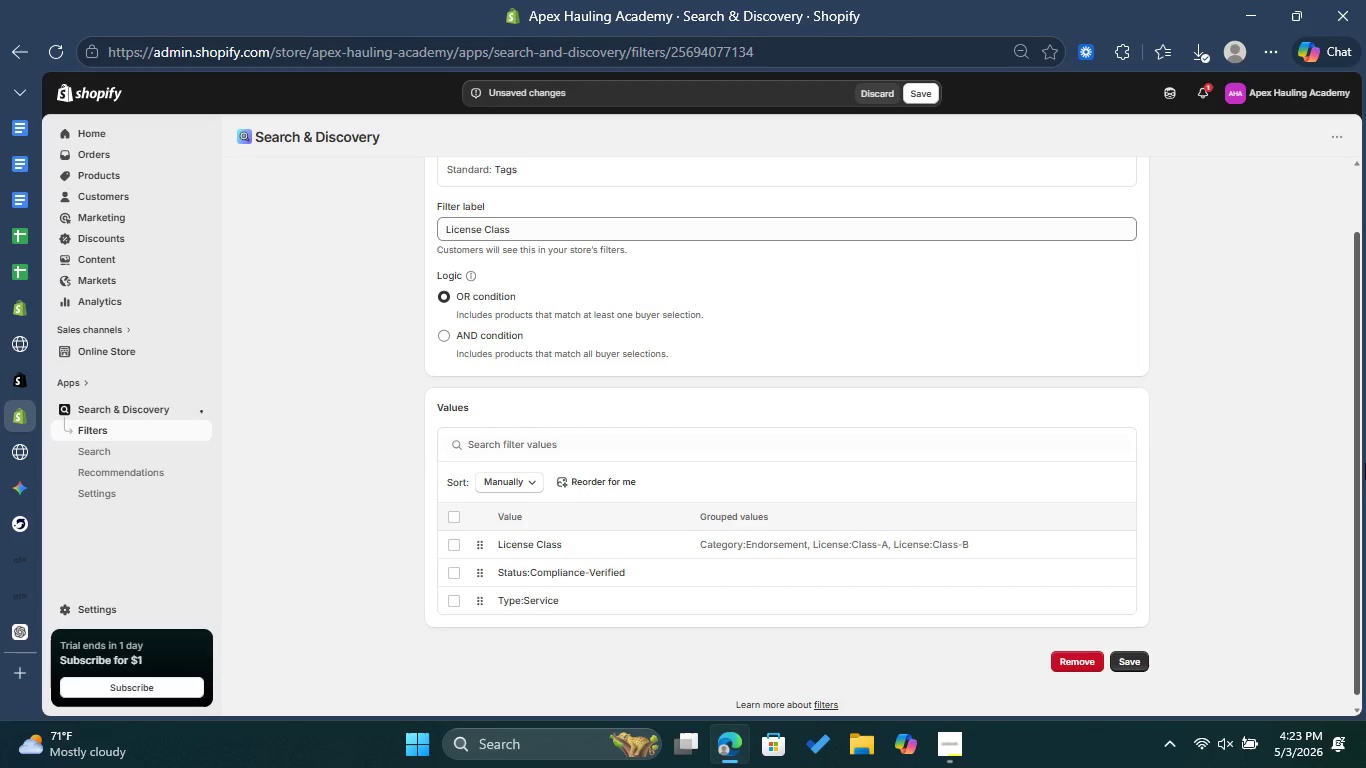 
scroll: coordinate [1365, 468], scroll_direction: up, amount: 3.0
 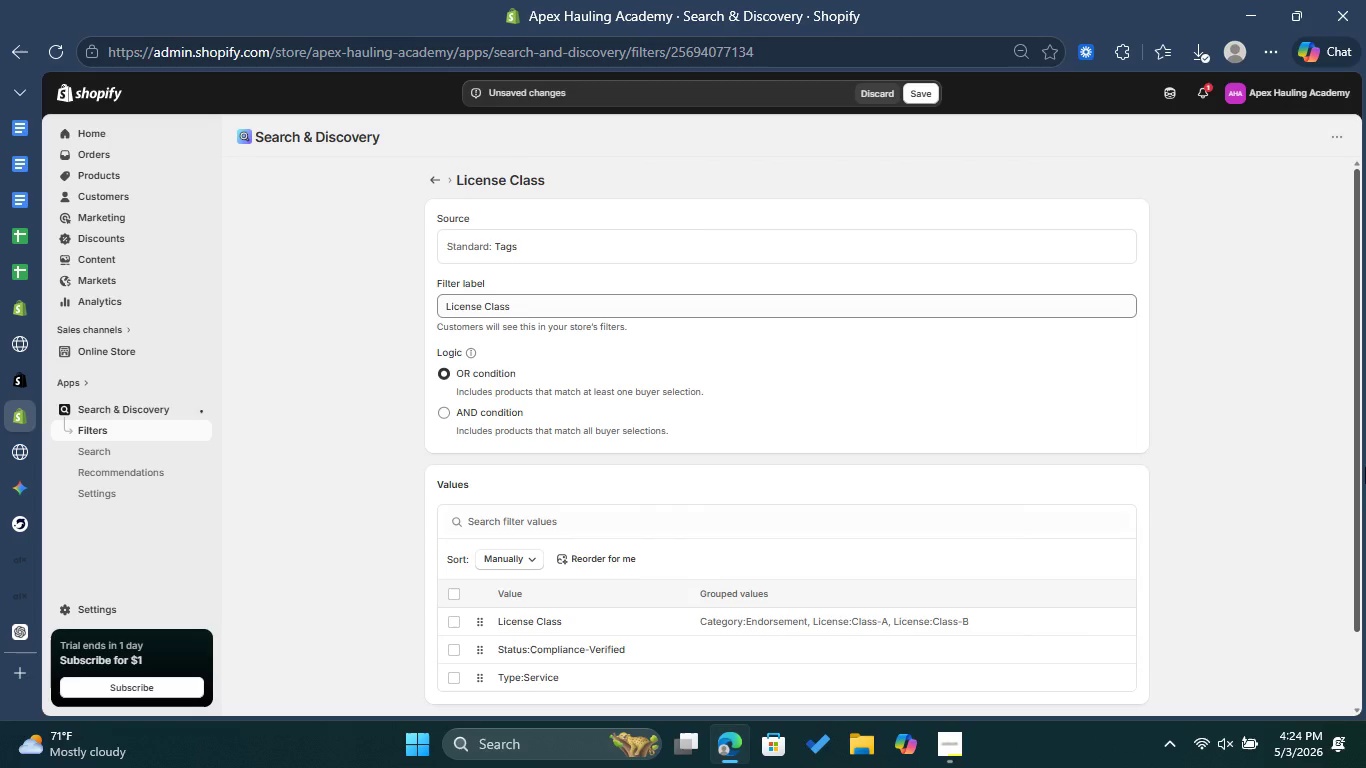 
scroll: coordinate [1365, 467], scroll_direction: down, amount: 2.0
 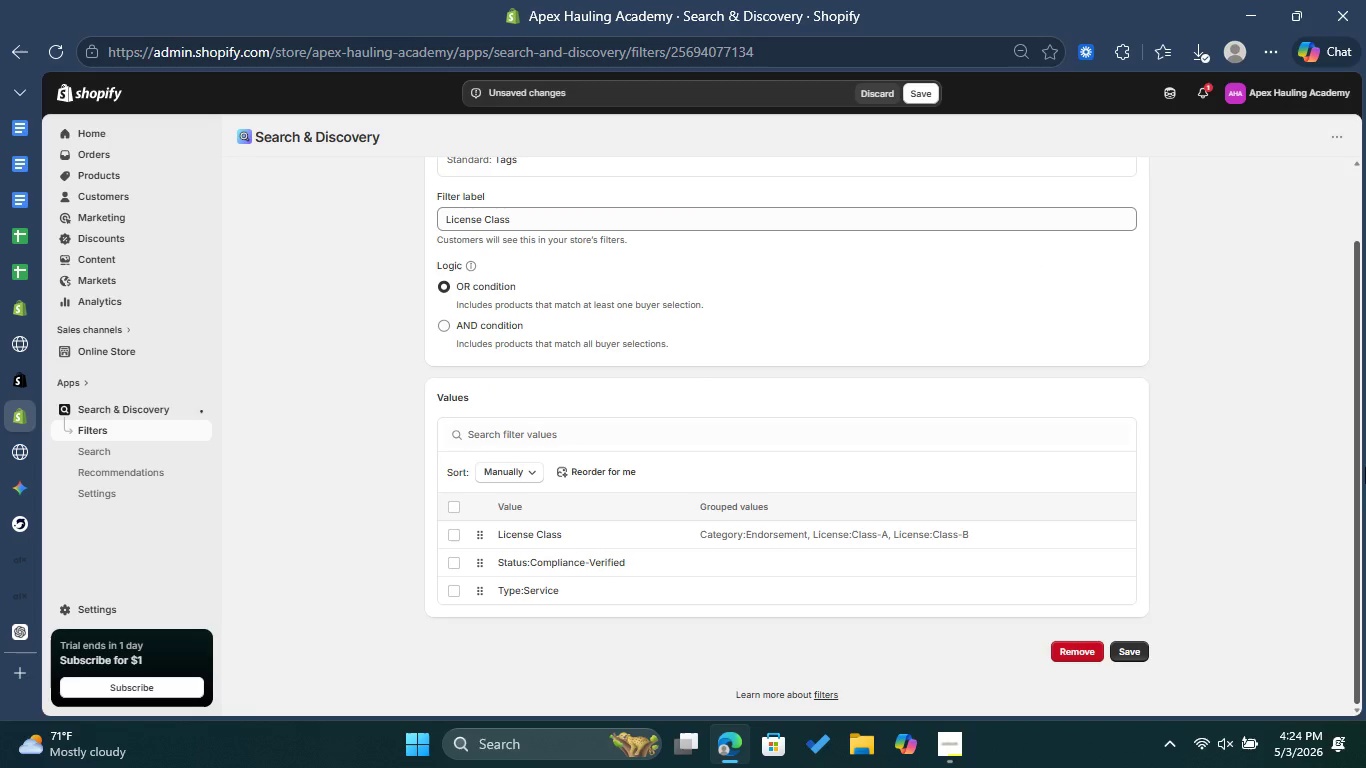 
wait(9.23)
 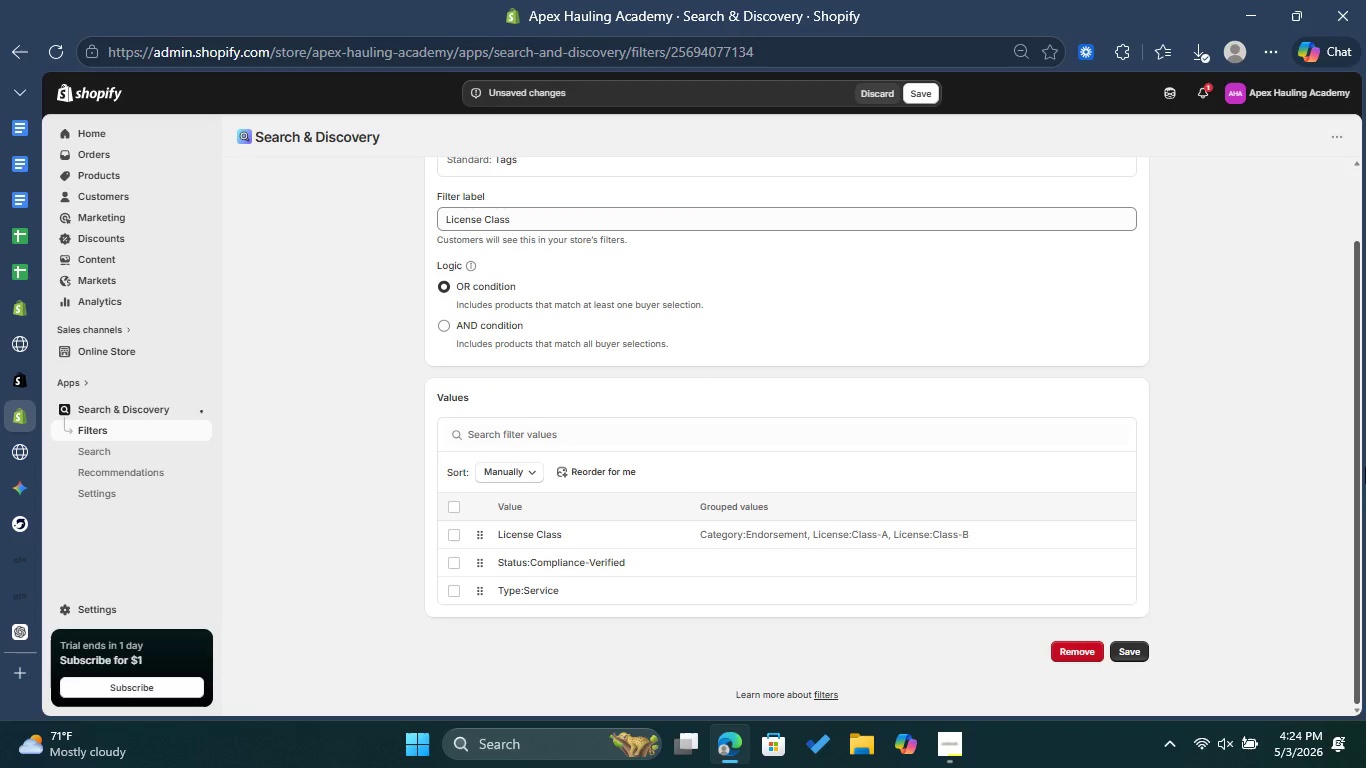 
scroll: coordinate [1365, 467], scroll_direction: up, amount: 2.0
 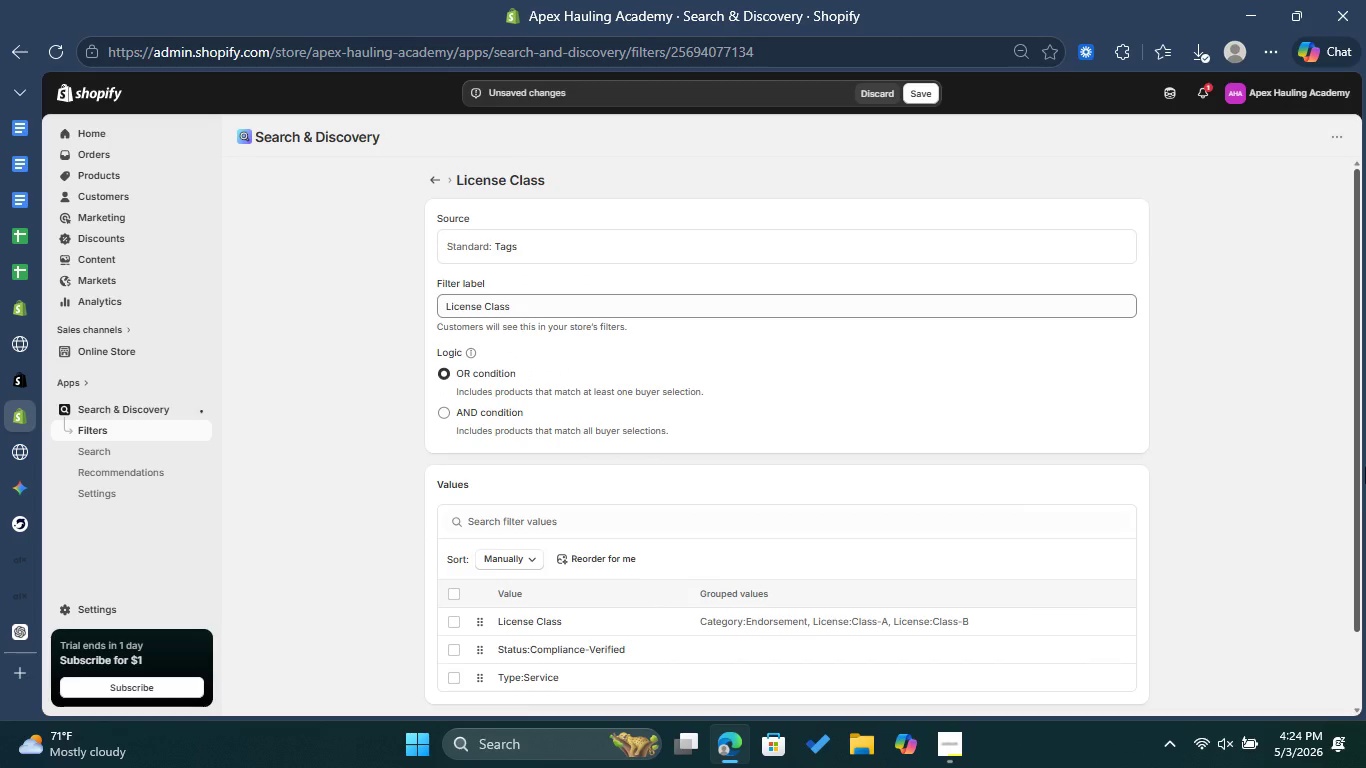 
scroll: coordinate [1365, 467], scroll_direction: down, amount: 1.0
 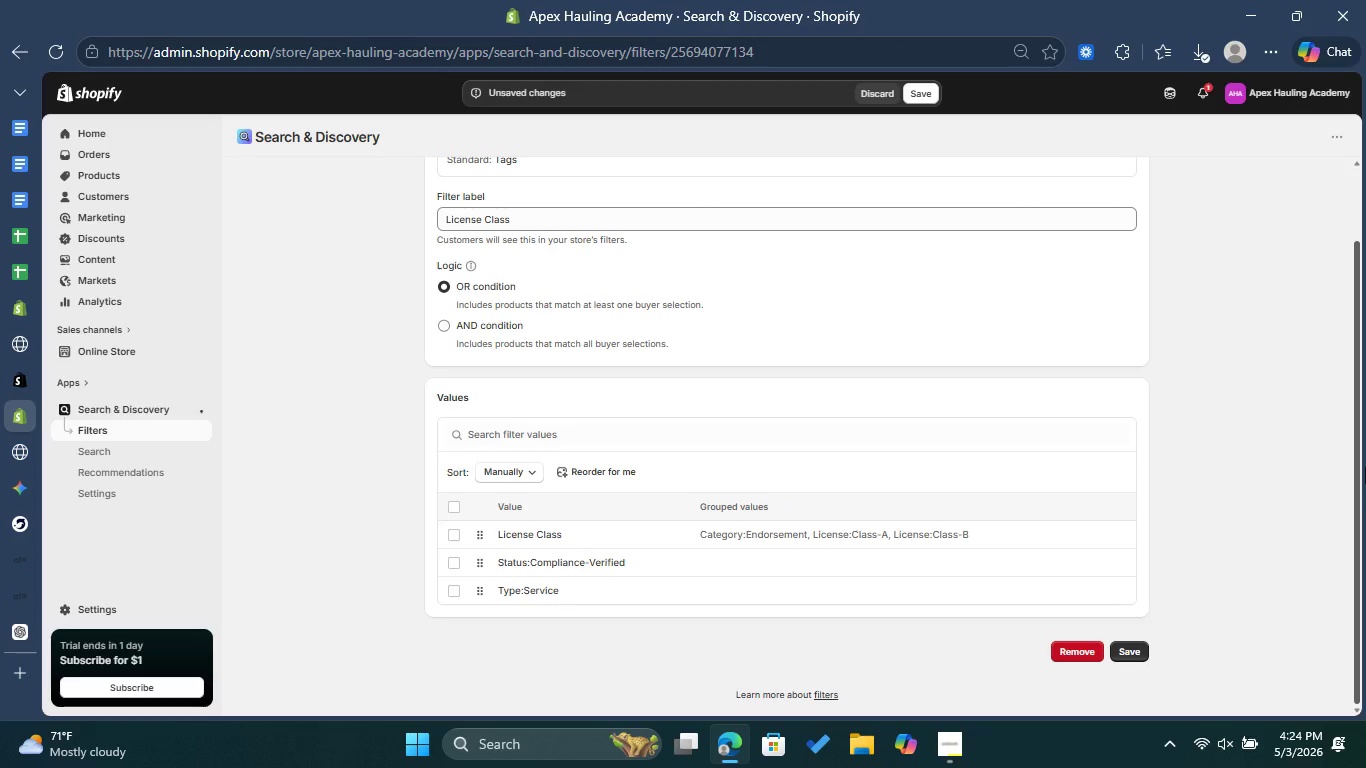 
wait(10.64)
 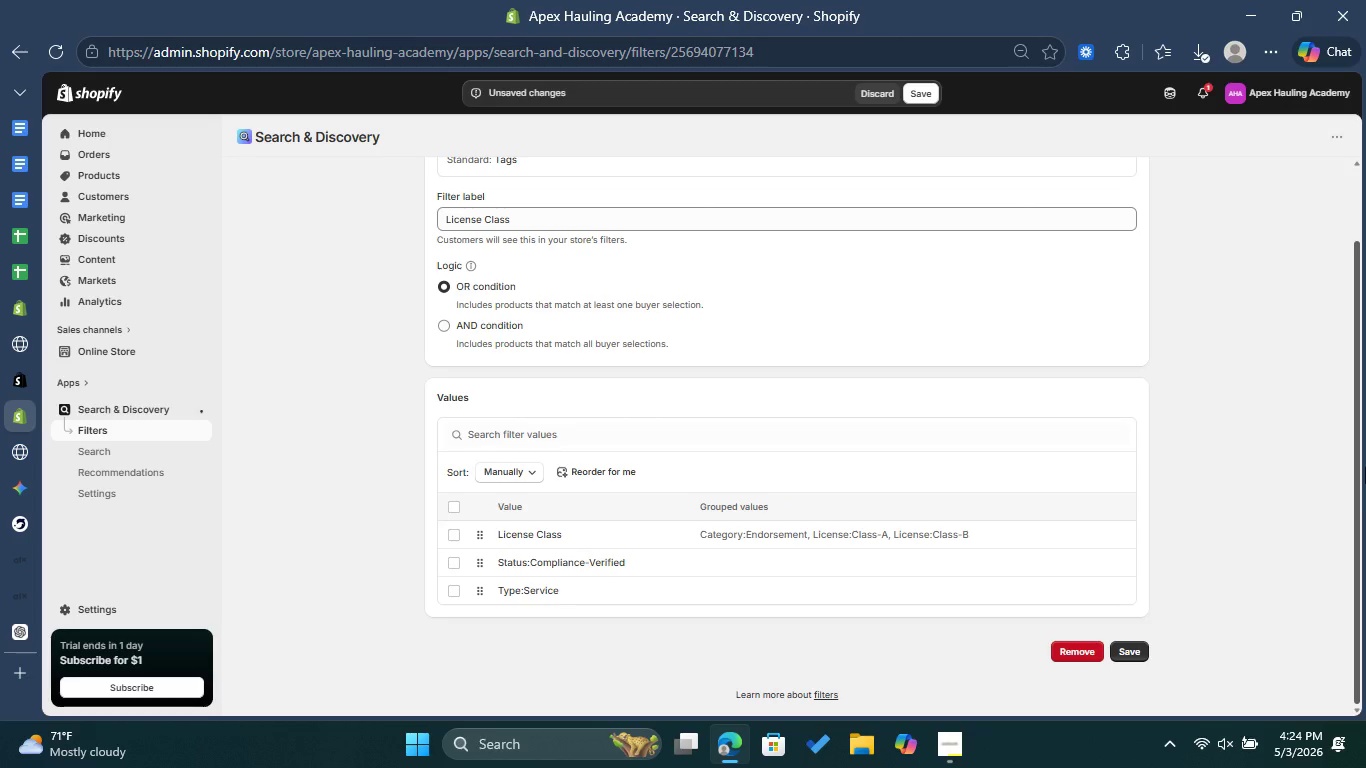 
scroll: coordinate [1365, 467], scroll_direction: down, amount: 1.0
 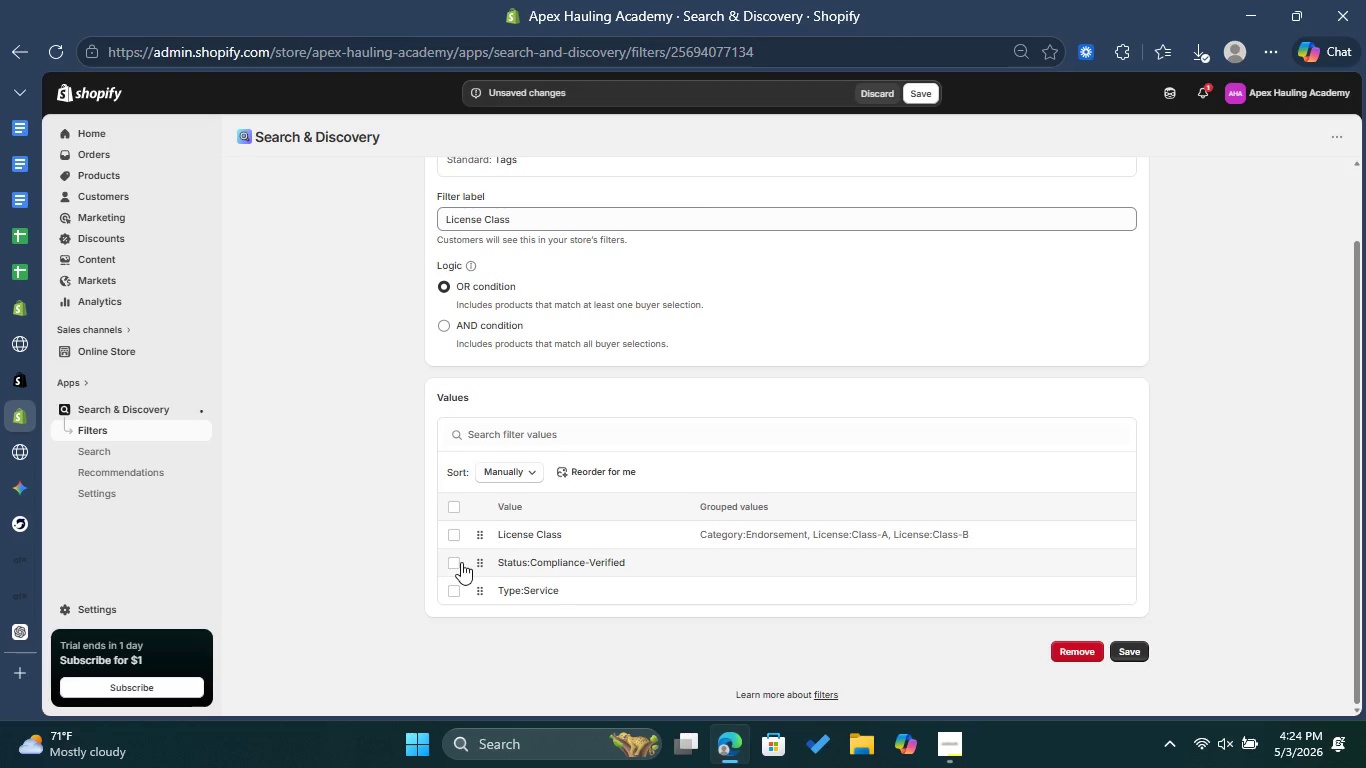 
left_click([454, 562])
 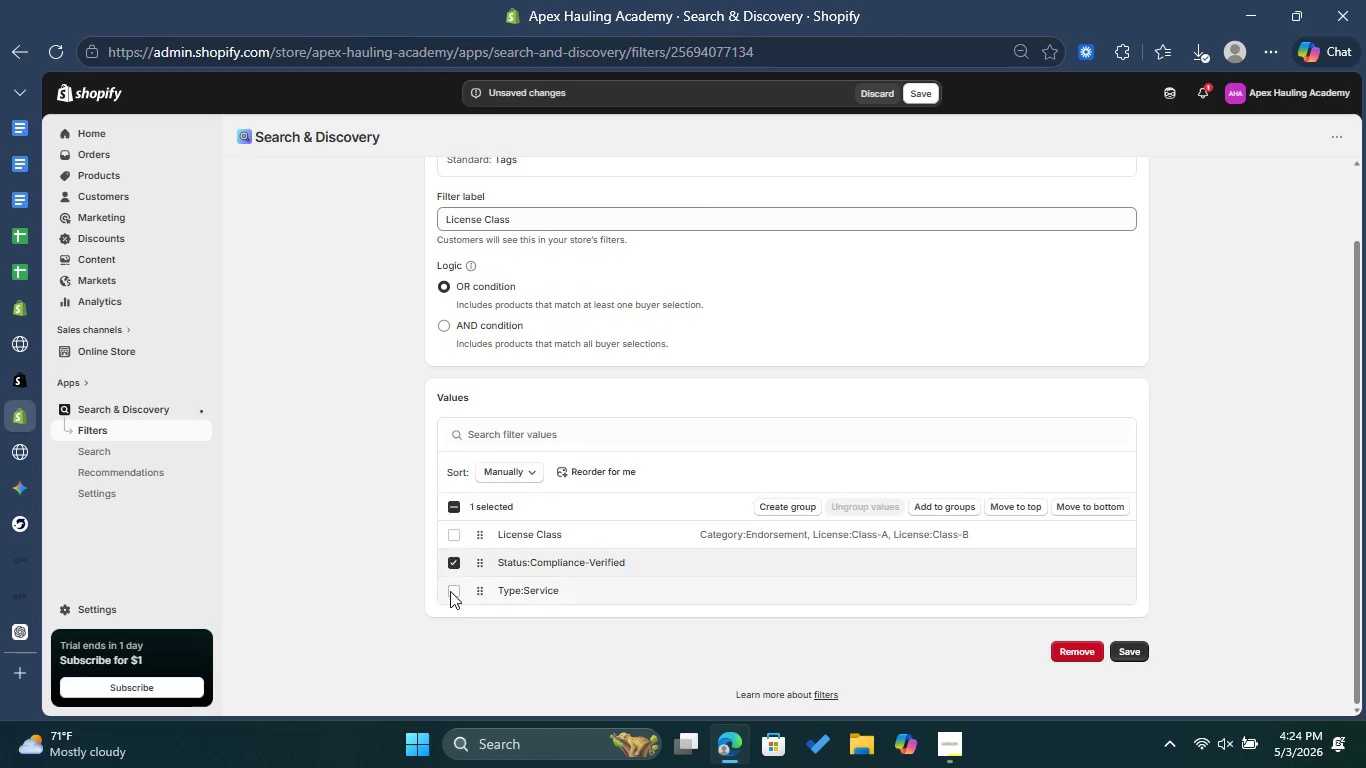 
left_click([450, 591])
 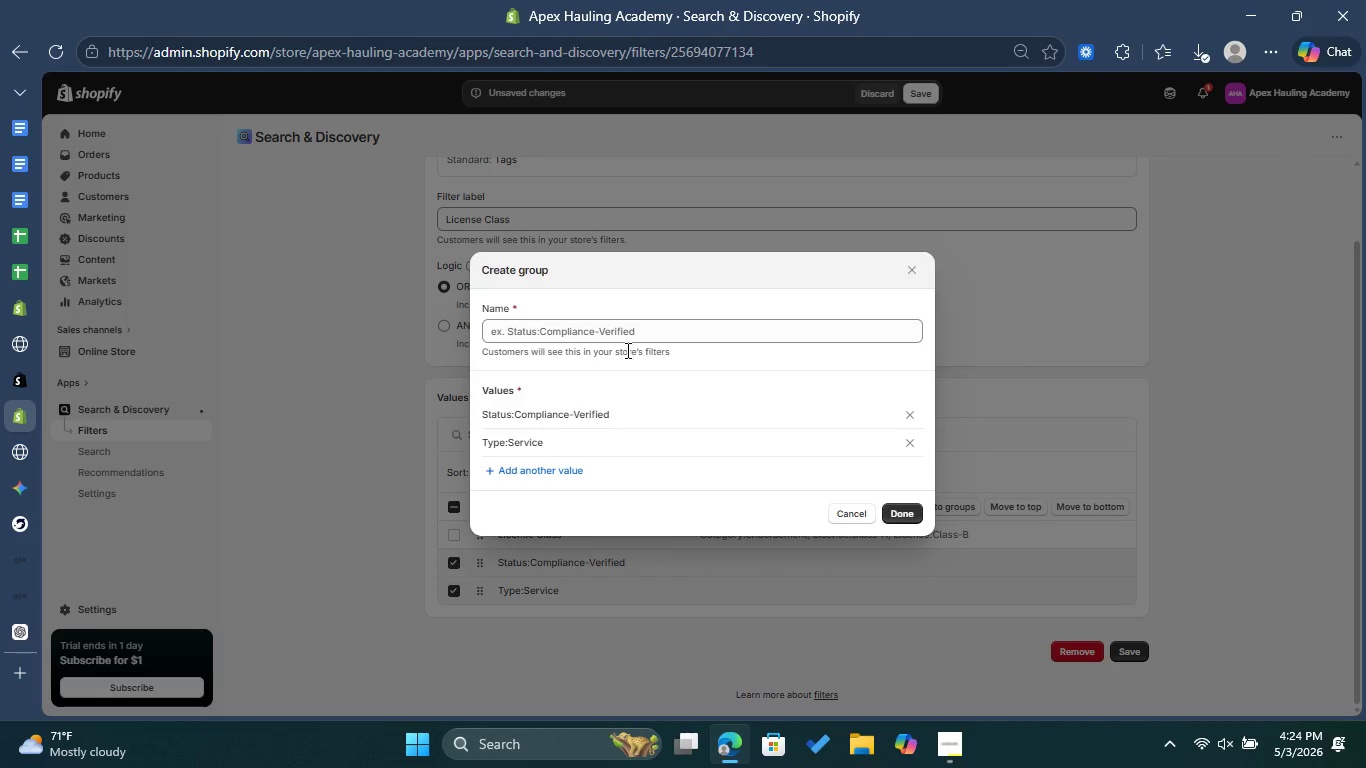 
left_click([628, 345])
 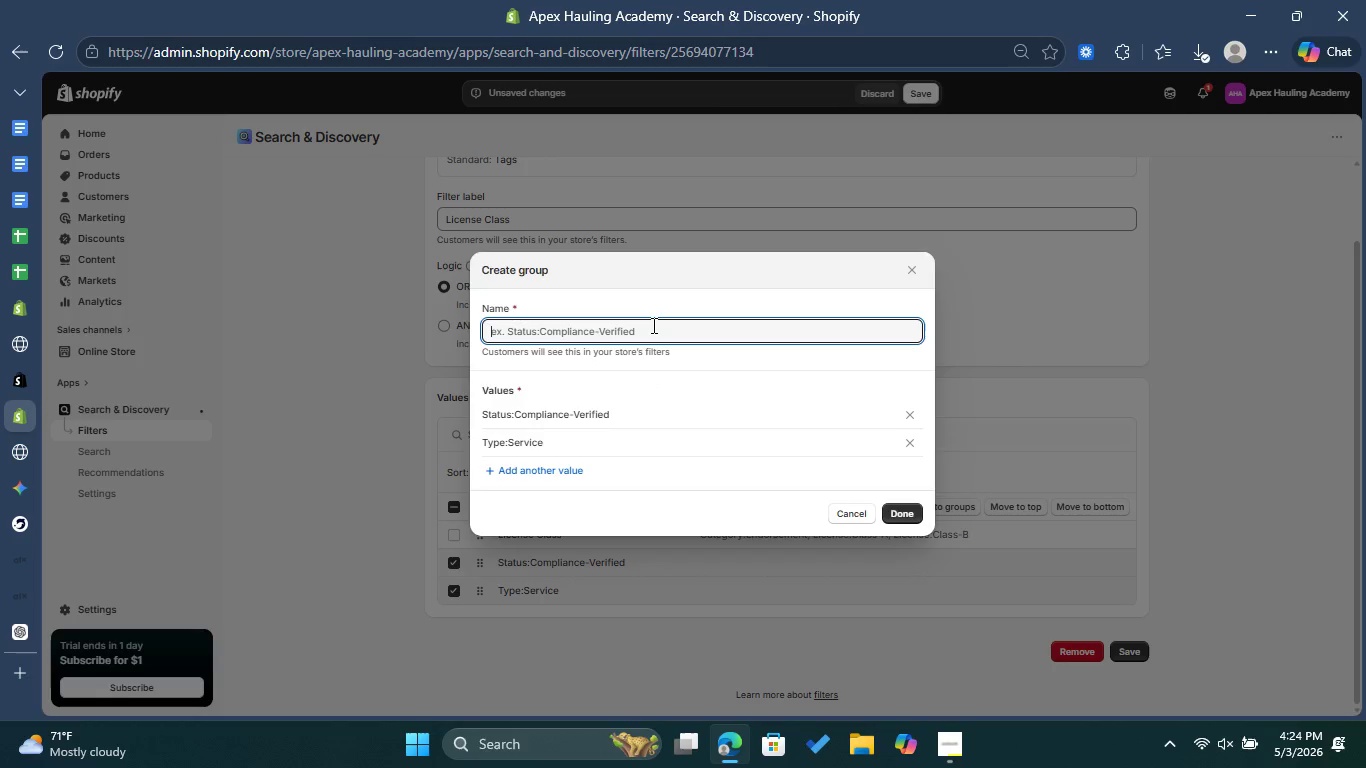 
left_click([652, 325])
 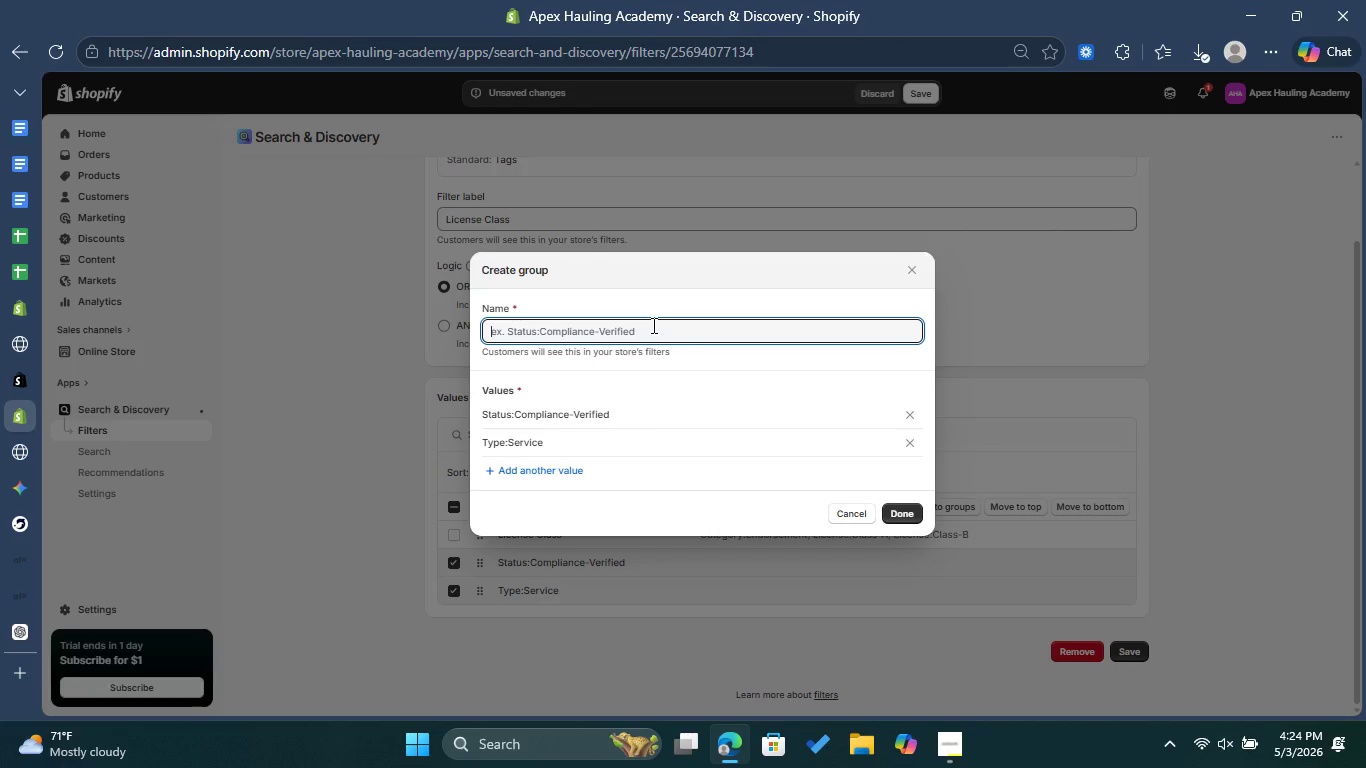 
type(services)
 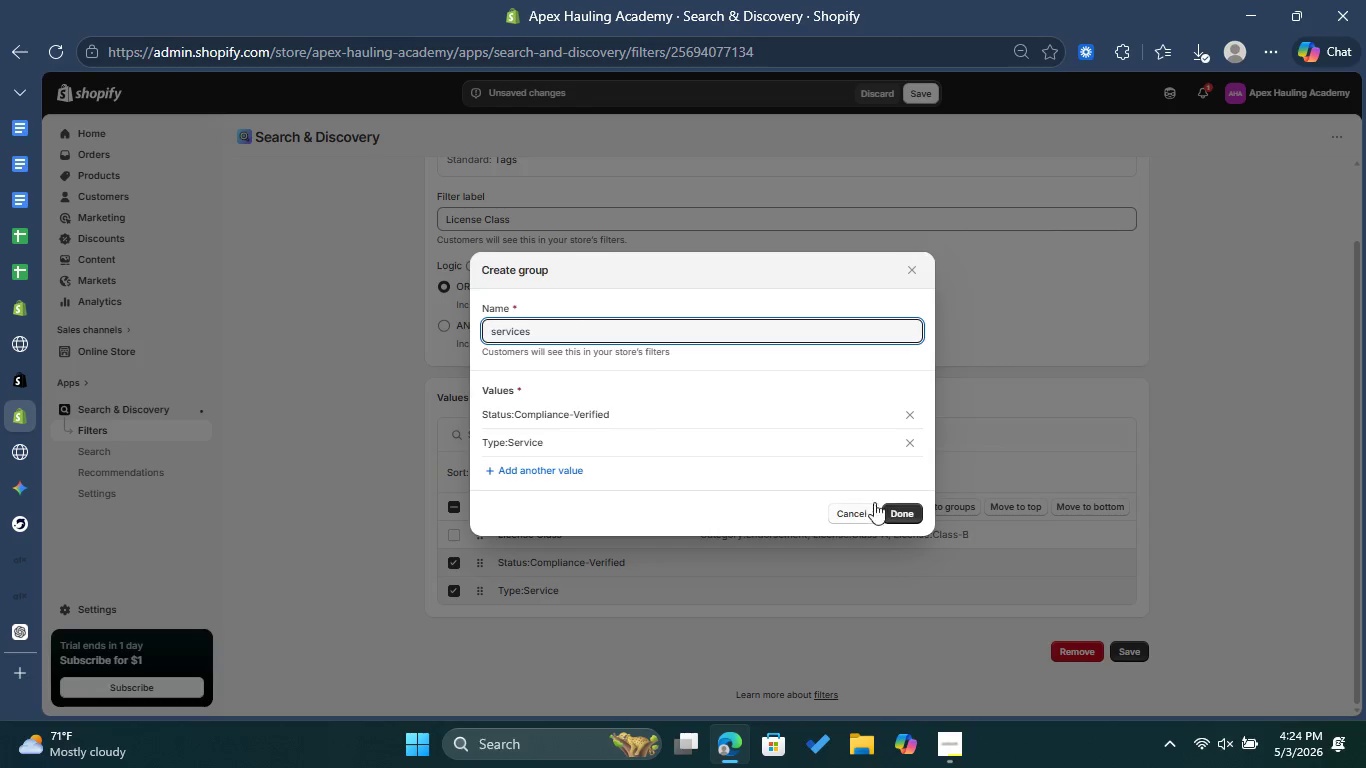 
left_click([900, 504])
 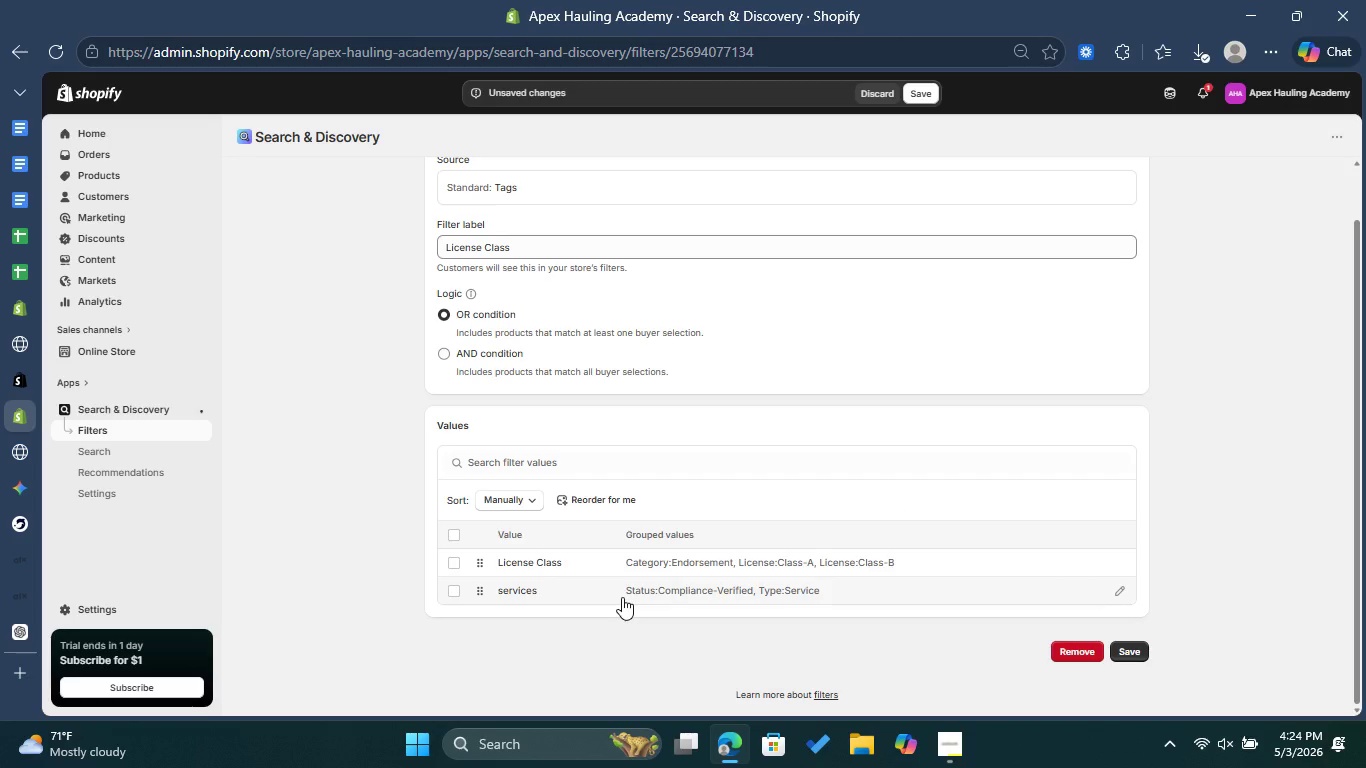 
wait(13.98)
 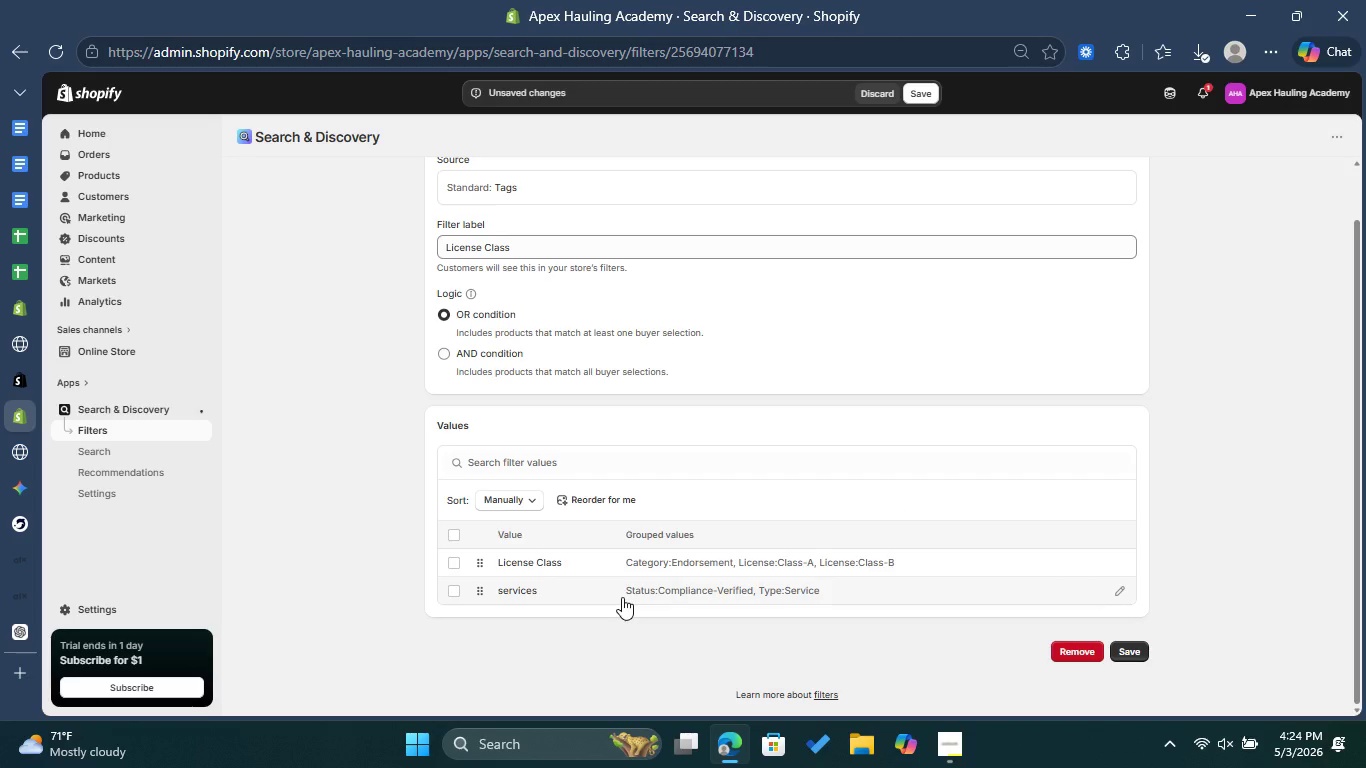 
left_click([1130, 663])
 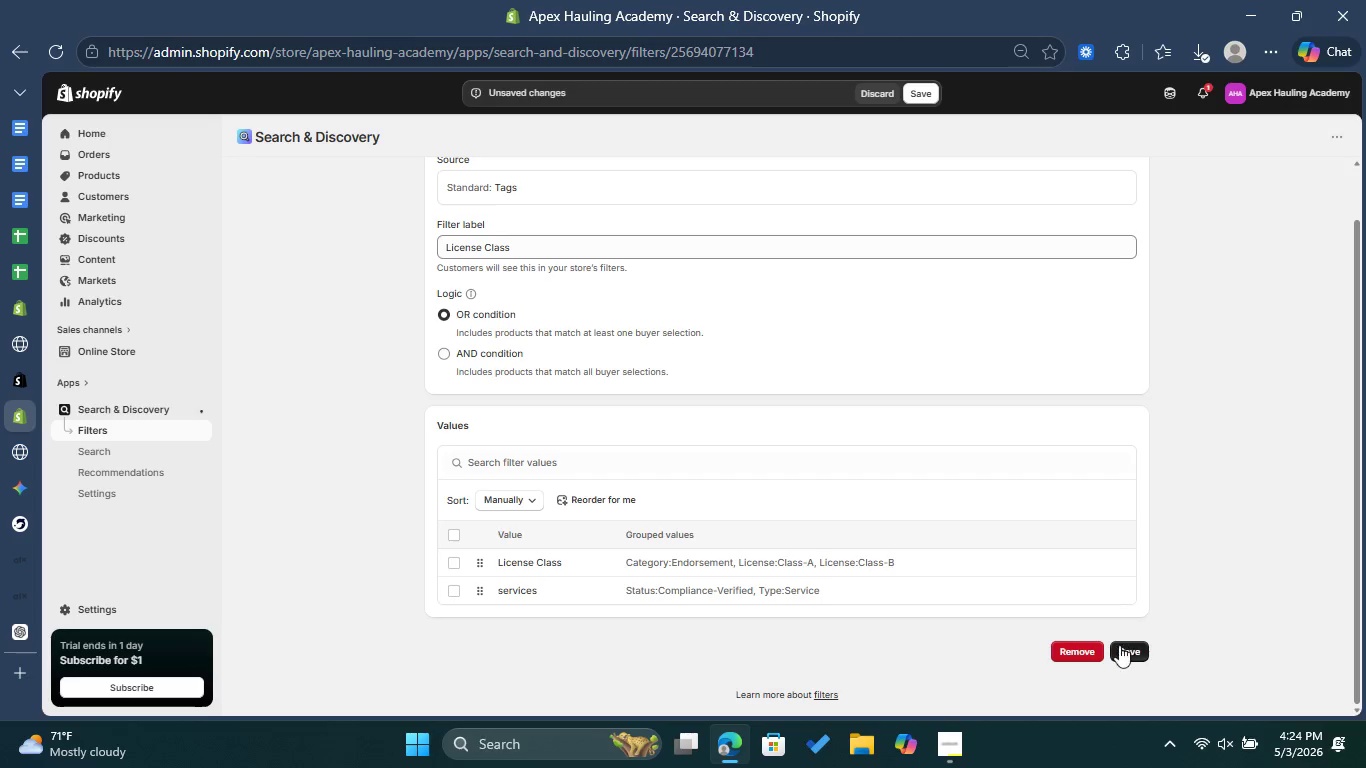 
left_click([1118, 654])
 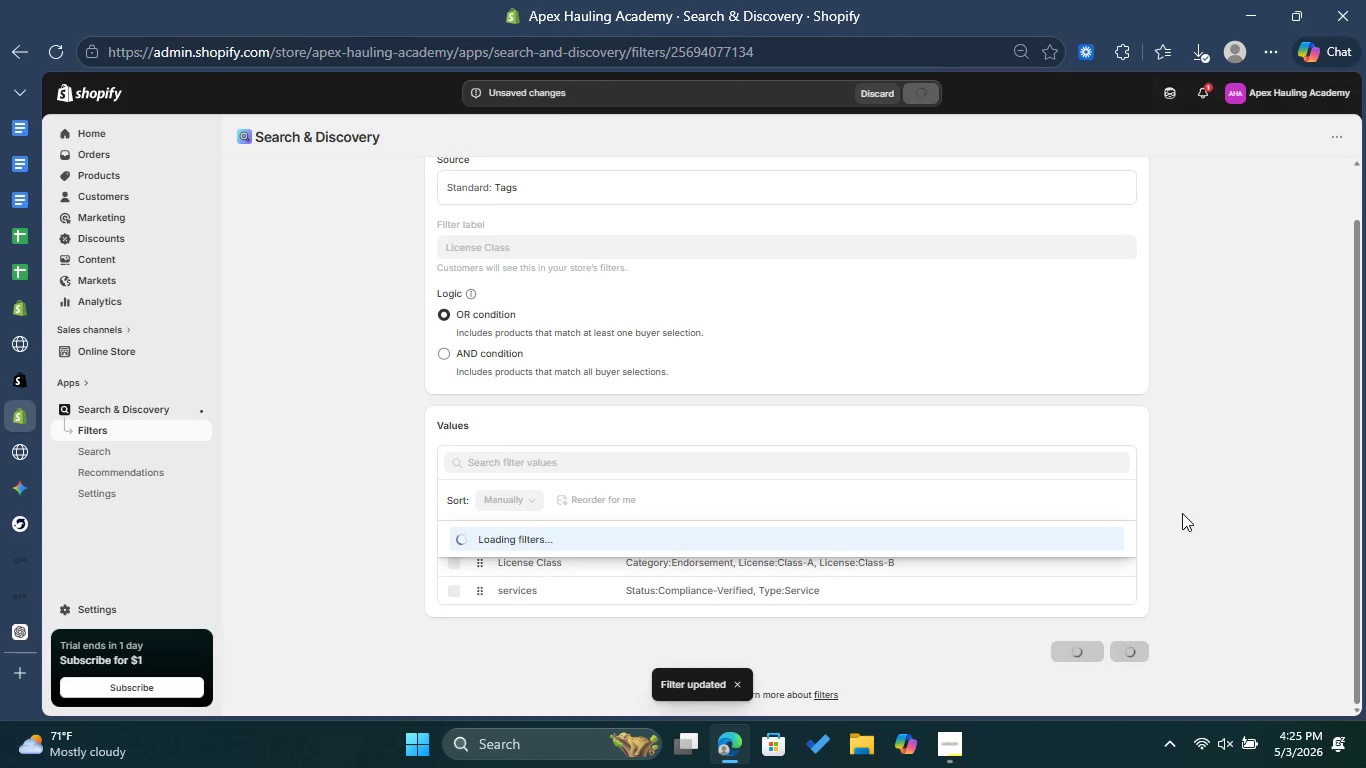 
wait(5.05)
 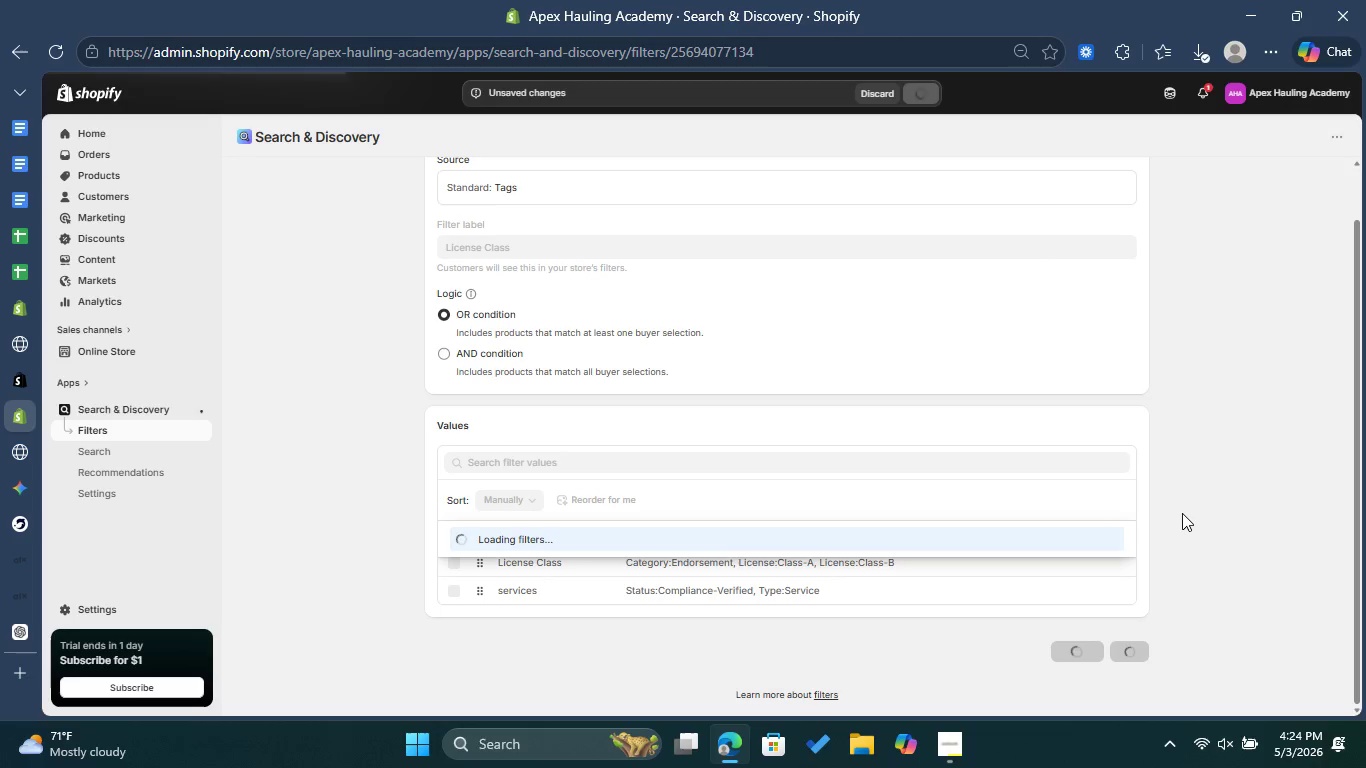 
scroll: coordinate [610, 138], scroll_direction: up, amount: 7.0
 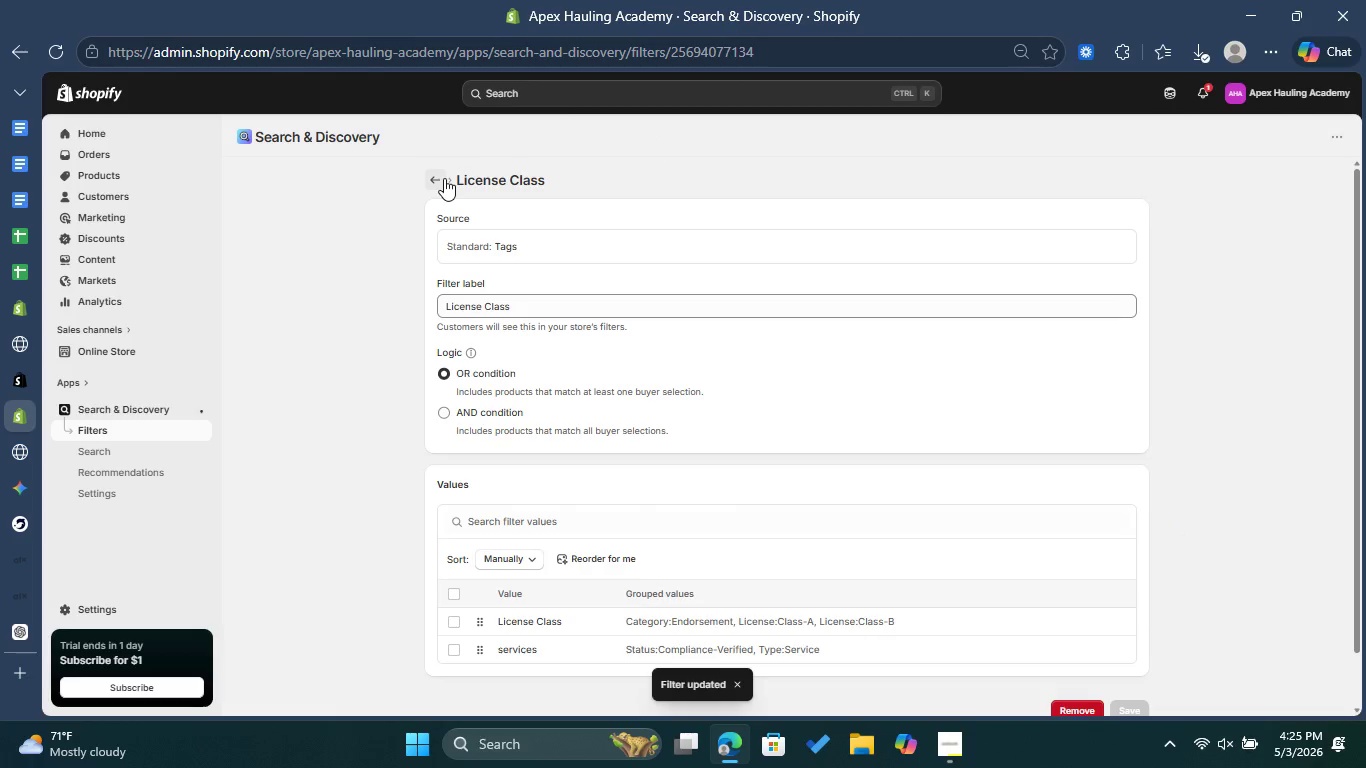 
left_click([444, 178])
 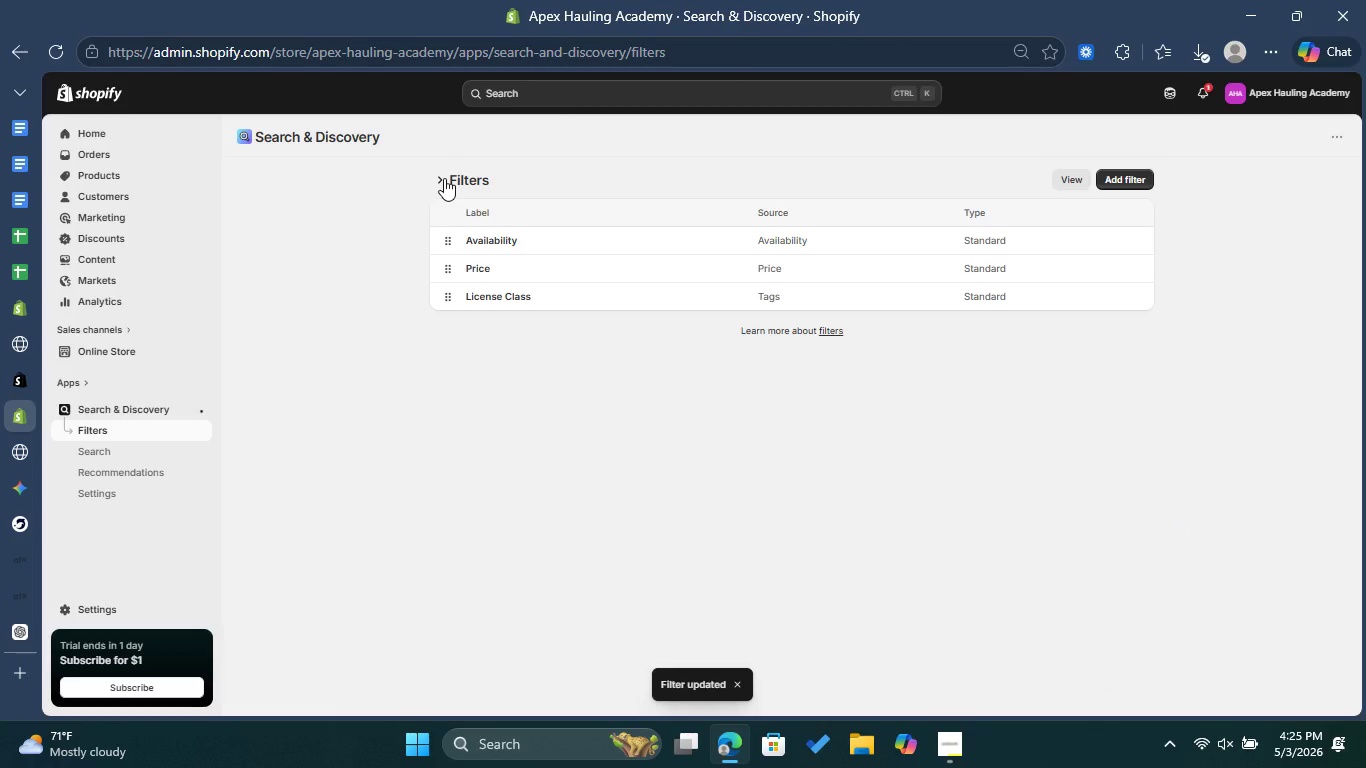 
left_click([444, 178])
 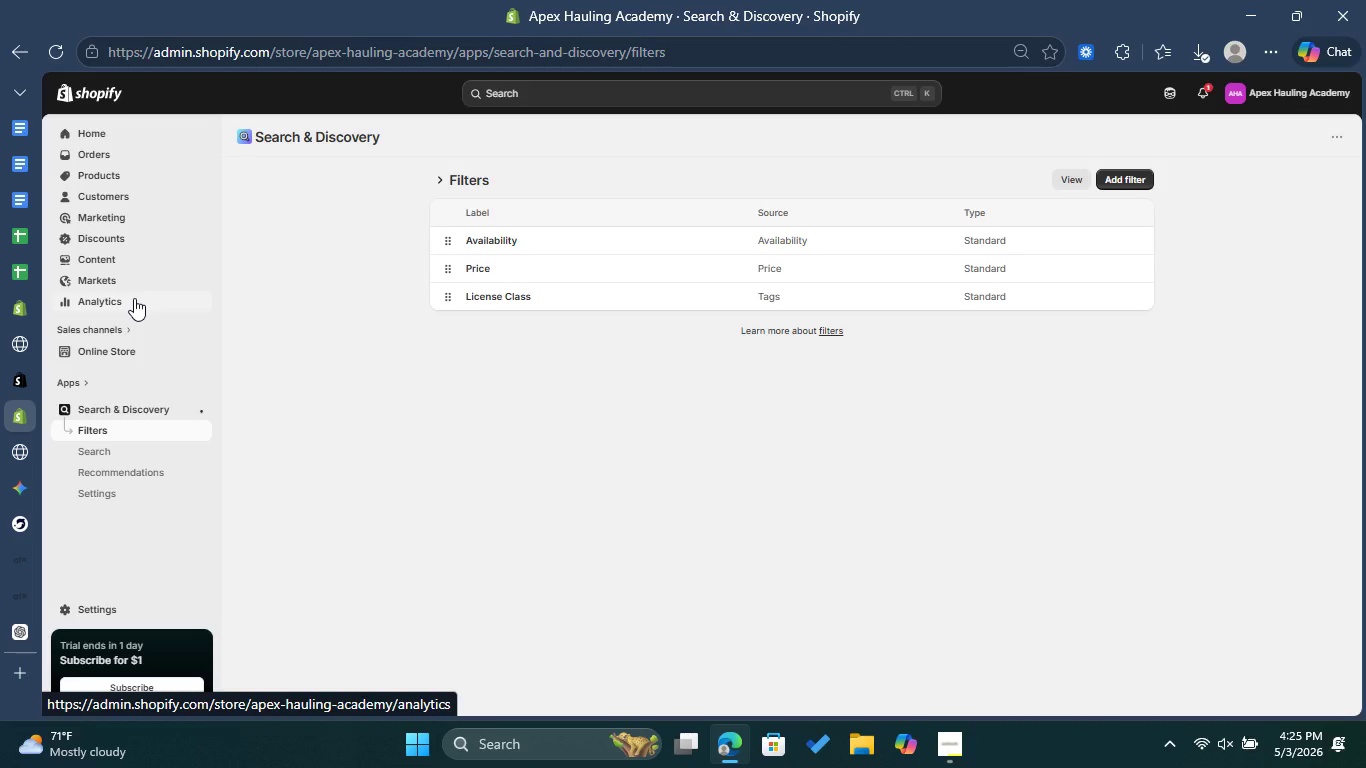 
wait(10.3)
 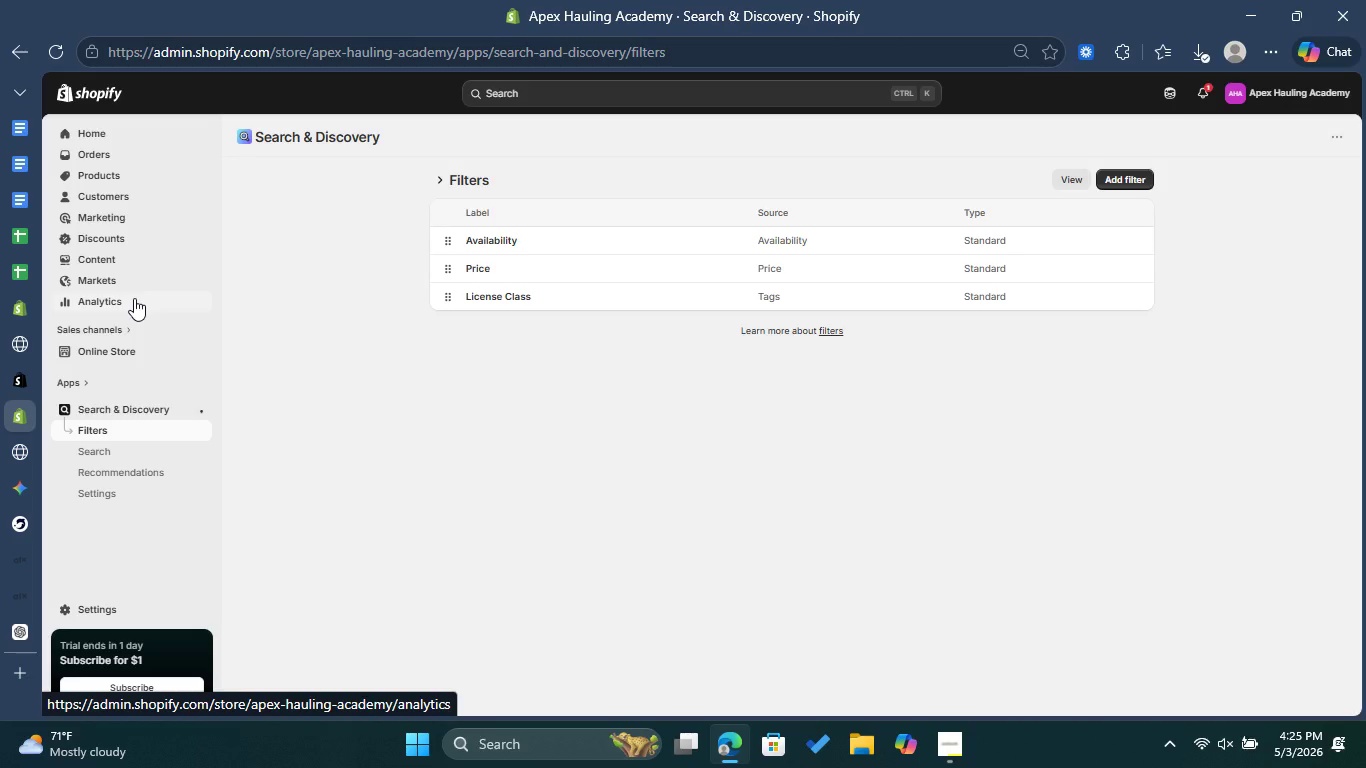 
left_click([111, 173])
 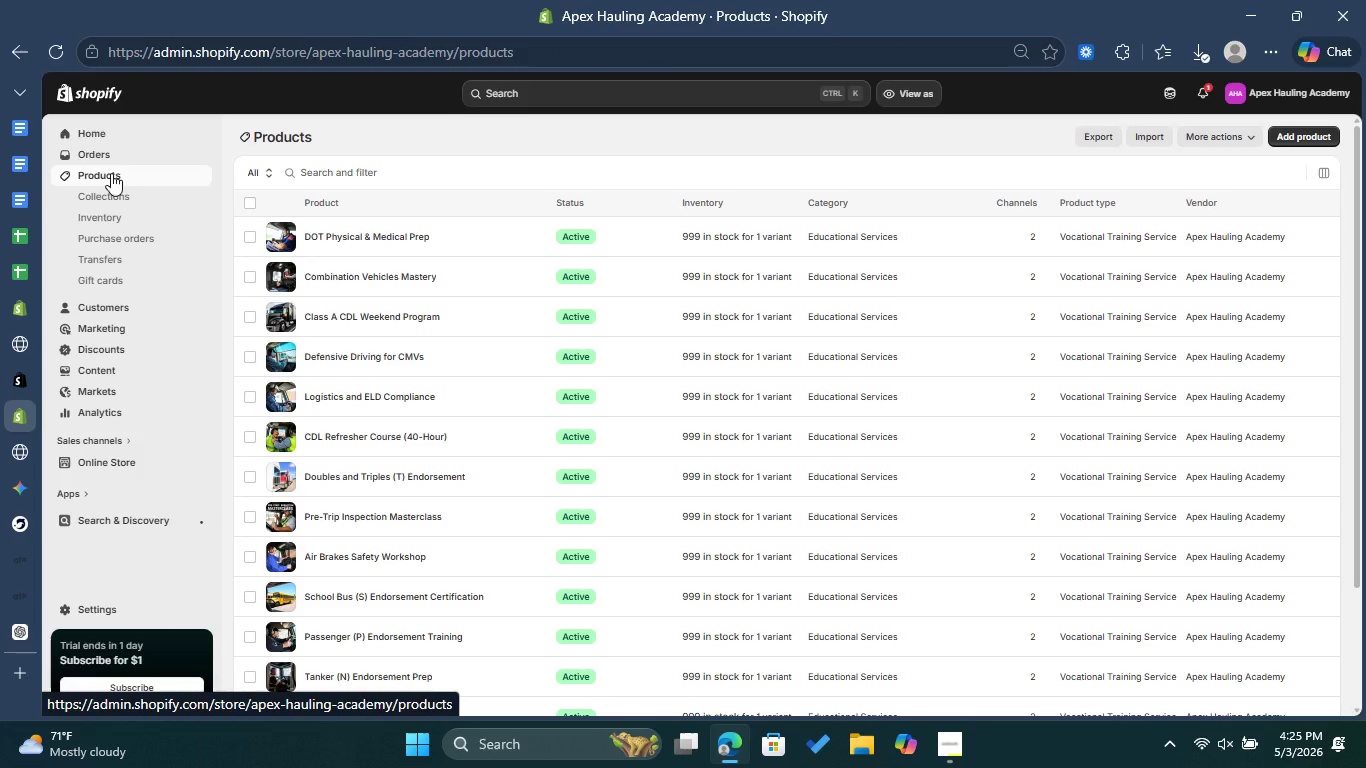 
wait(14.52)
 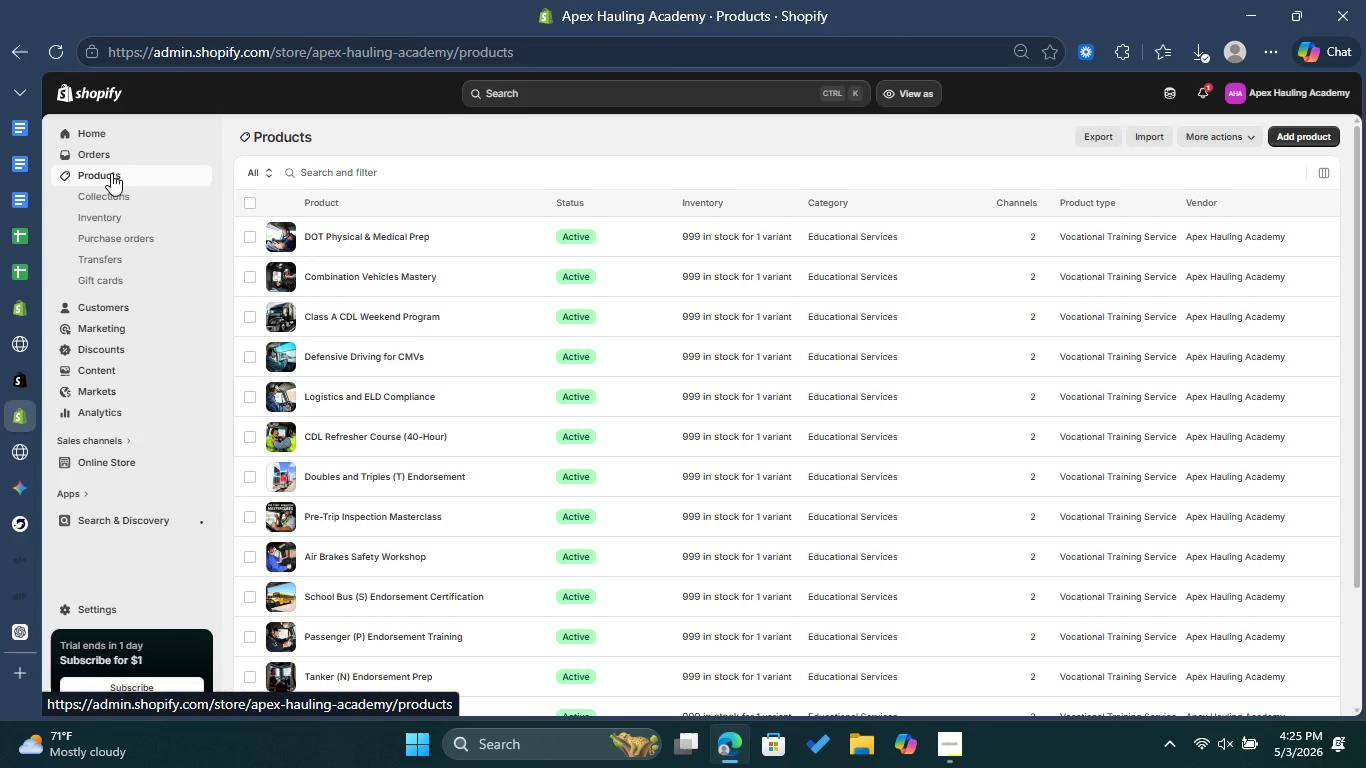 
left_click([256, 206])
 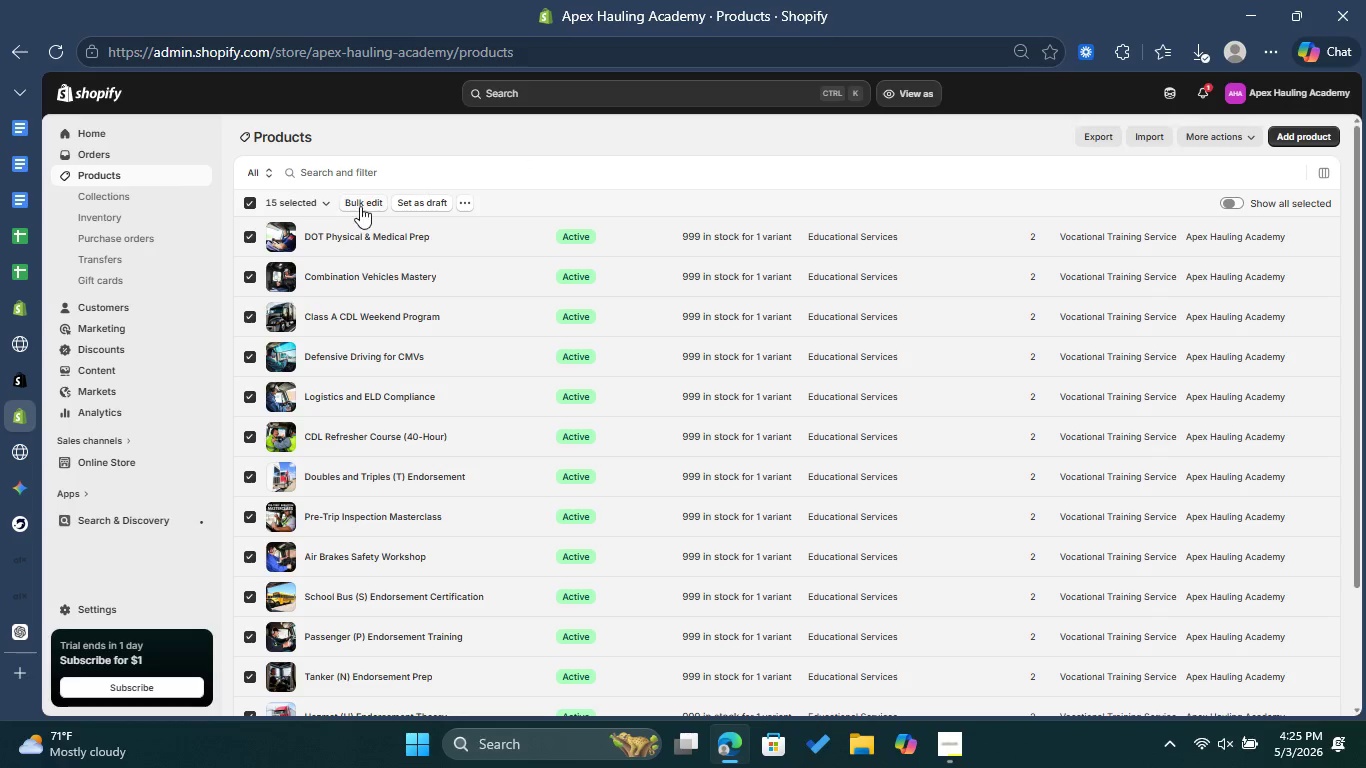 
left_click([364, 205])
 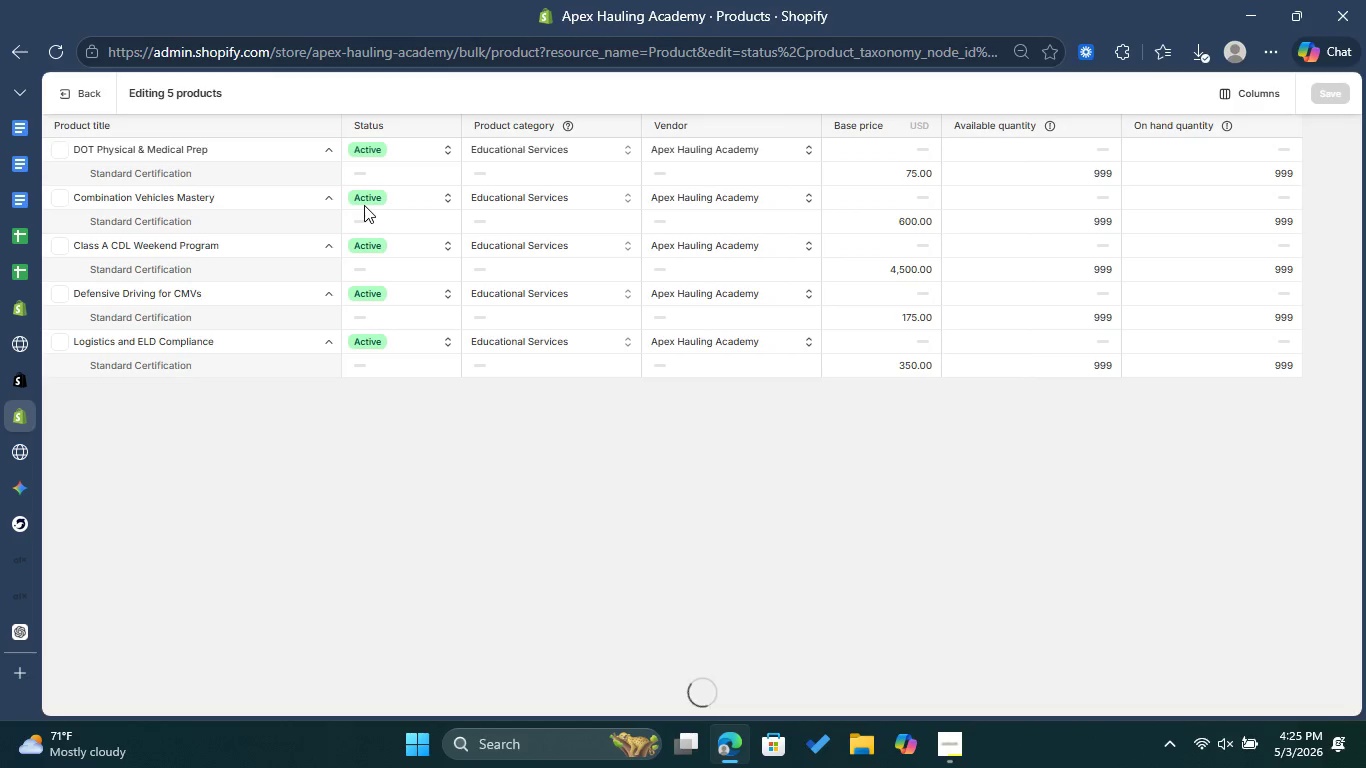 
wait(10.56)
 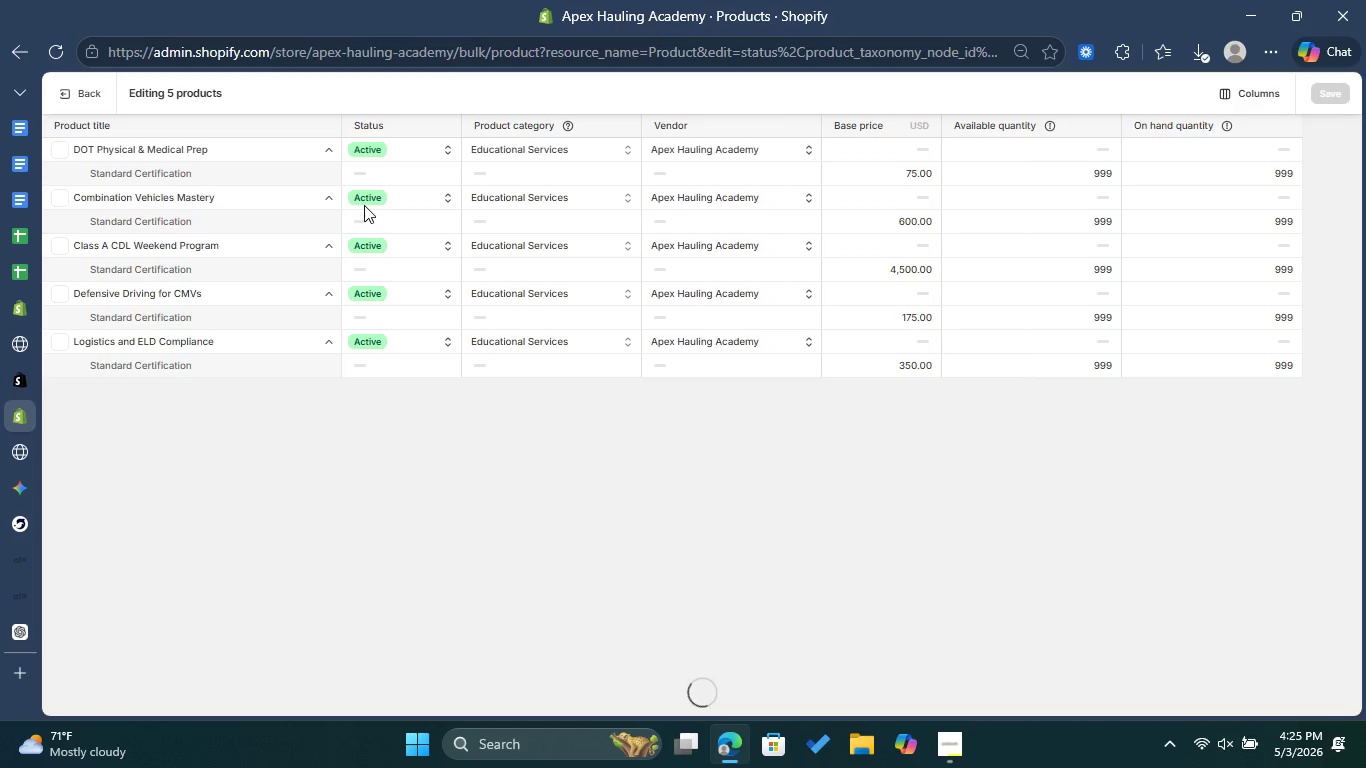 
left_click([1255, 91])
 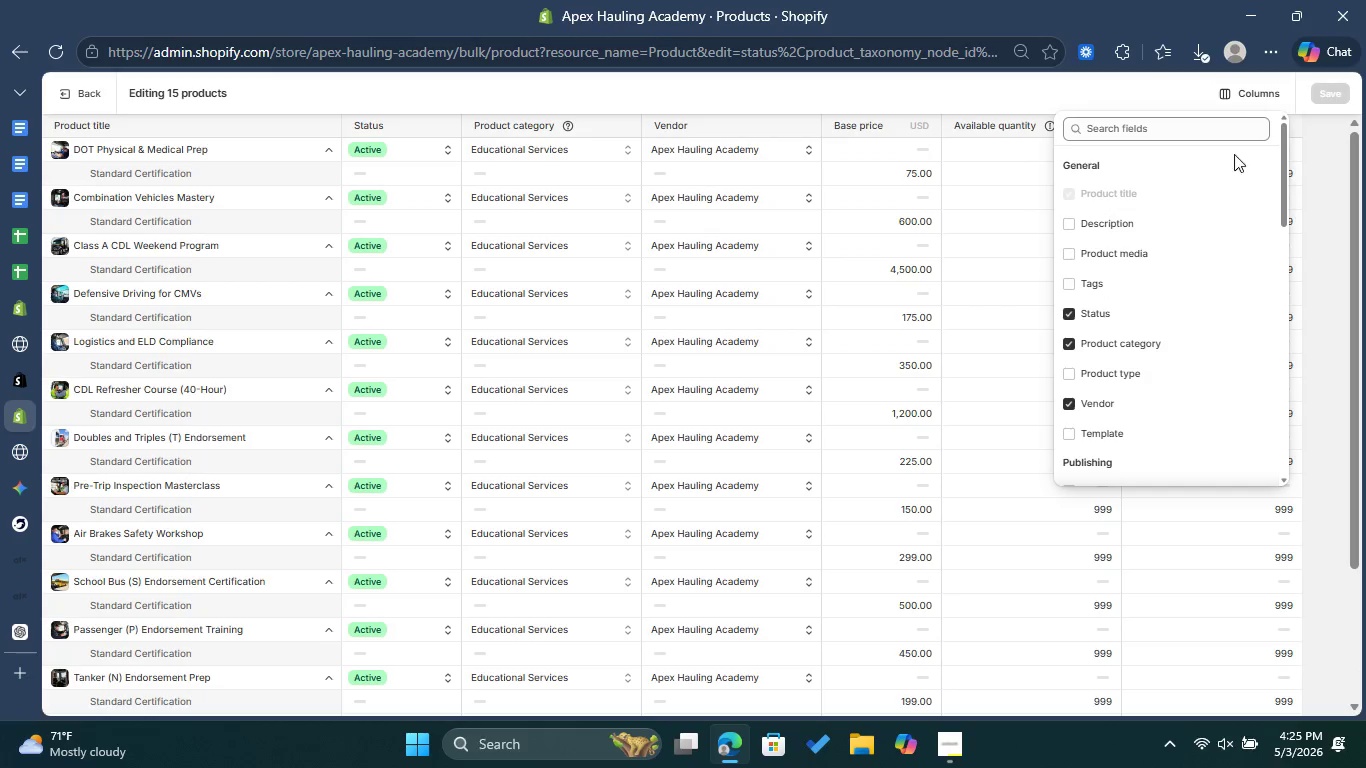 
wait(5.38)
 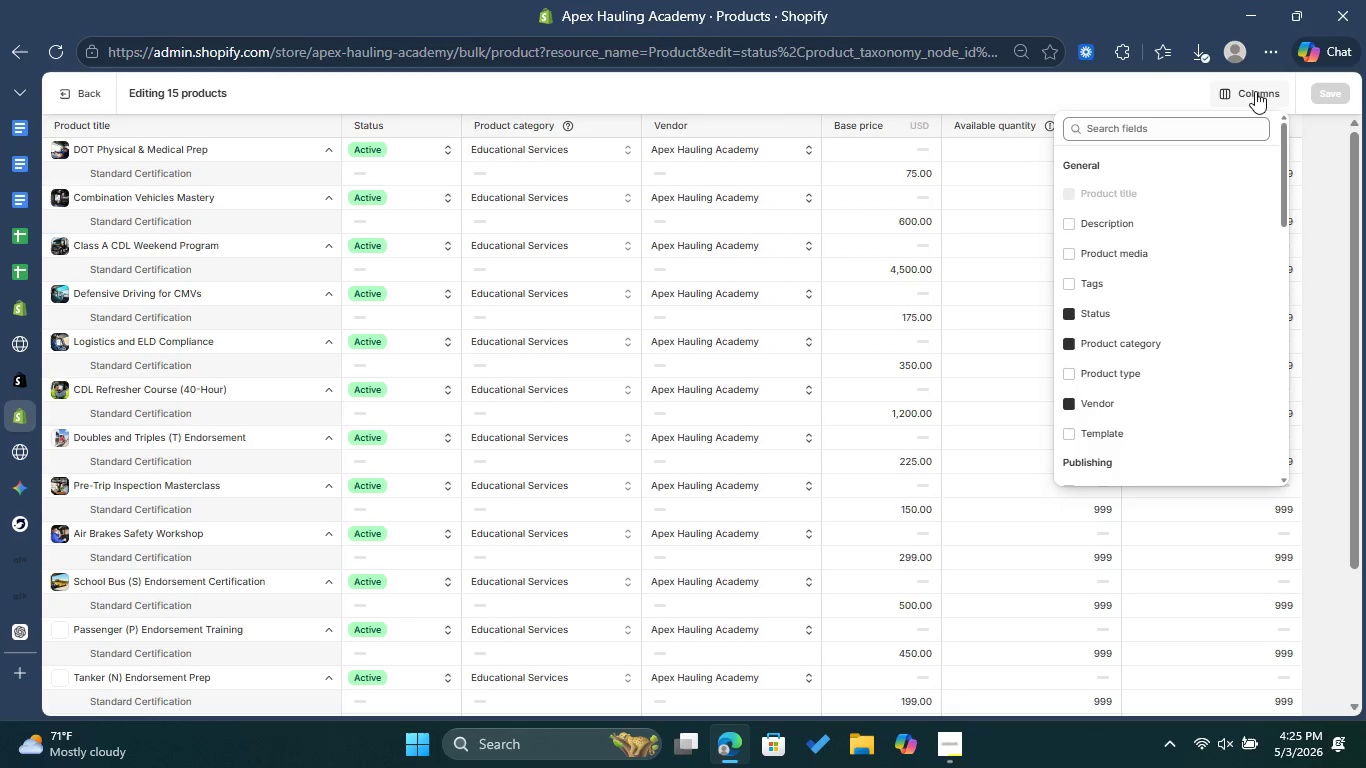 
left_click_drag(start_coordinate=[1284, 202], to_coordinate=[1295, 319])
 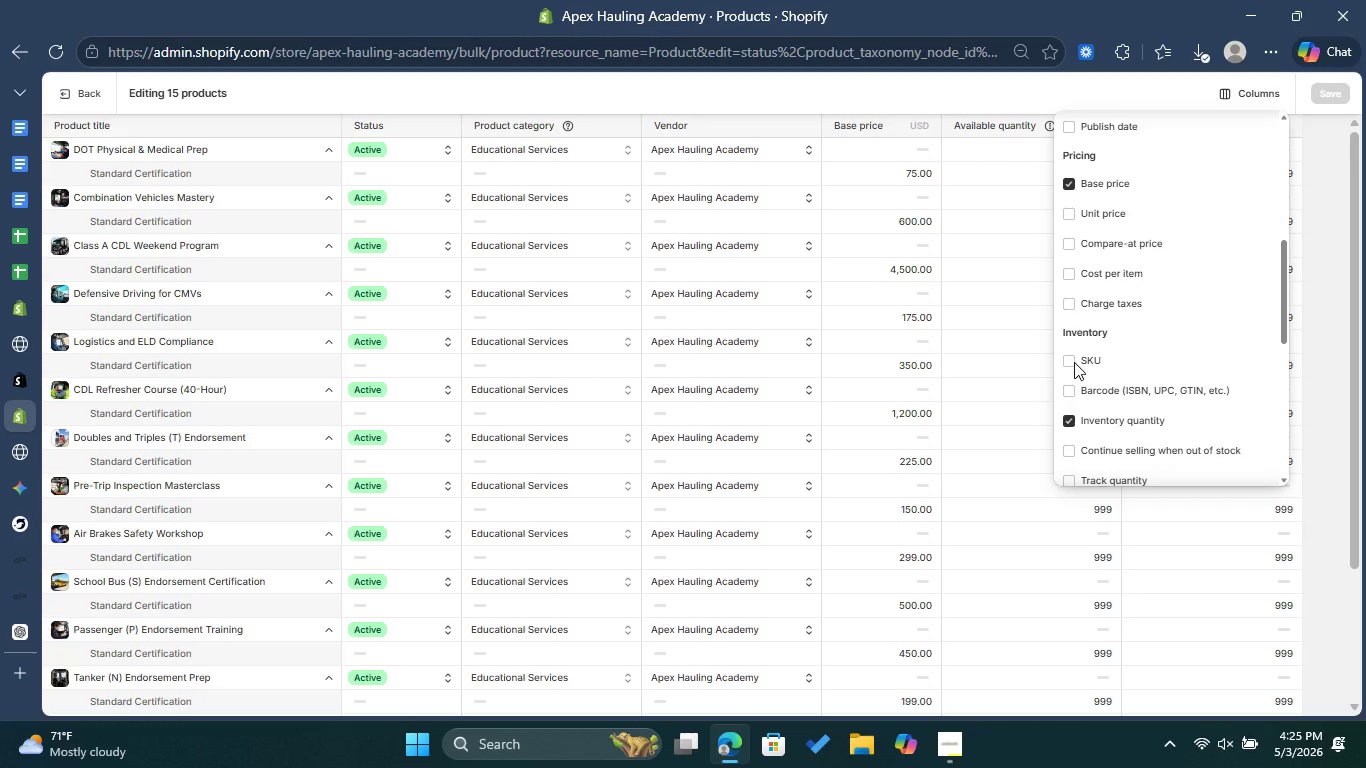 
left_click([1074, 362])
 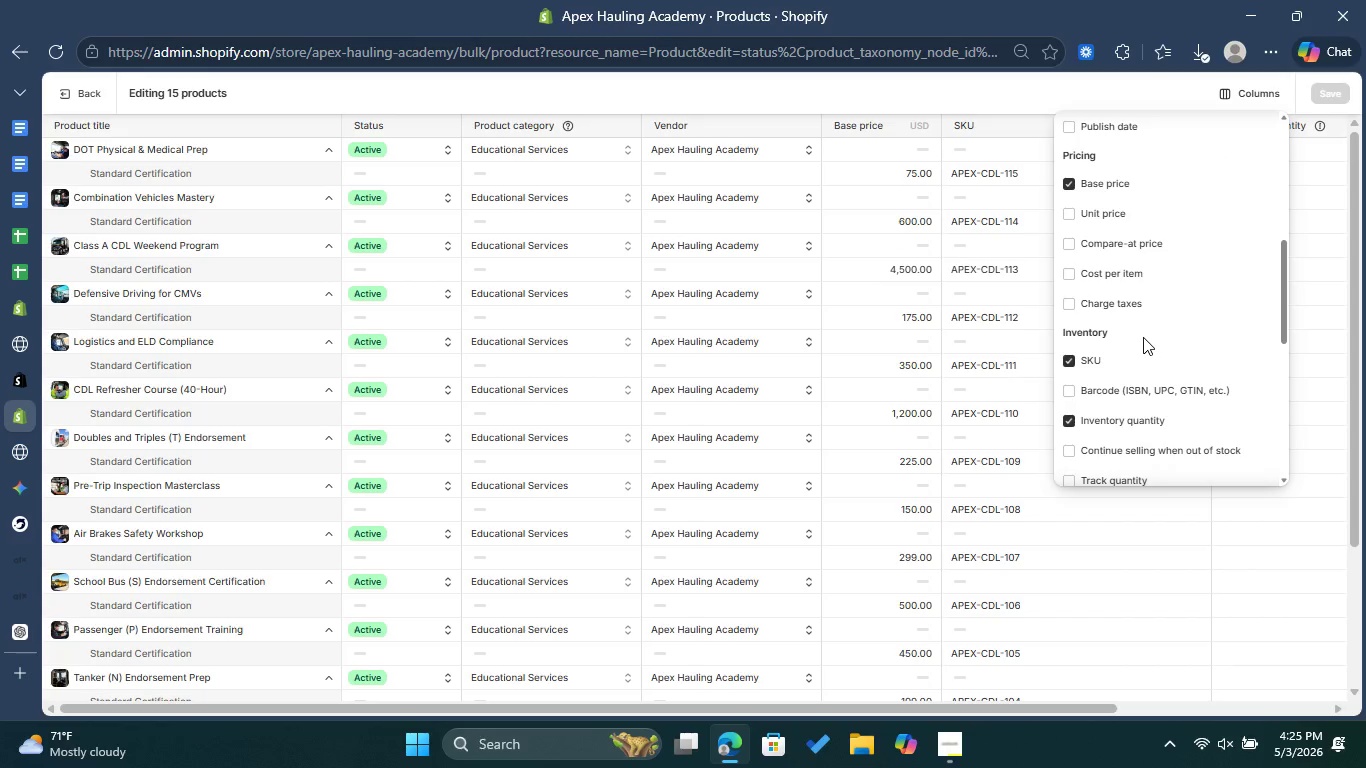 
scroll: coordinate [1143, 337], scroll_direction: down, amount: 1.0
 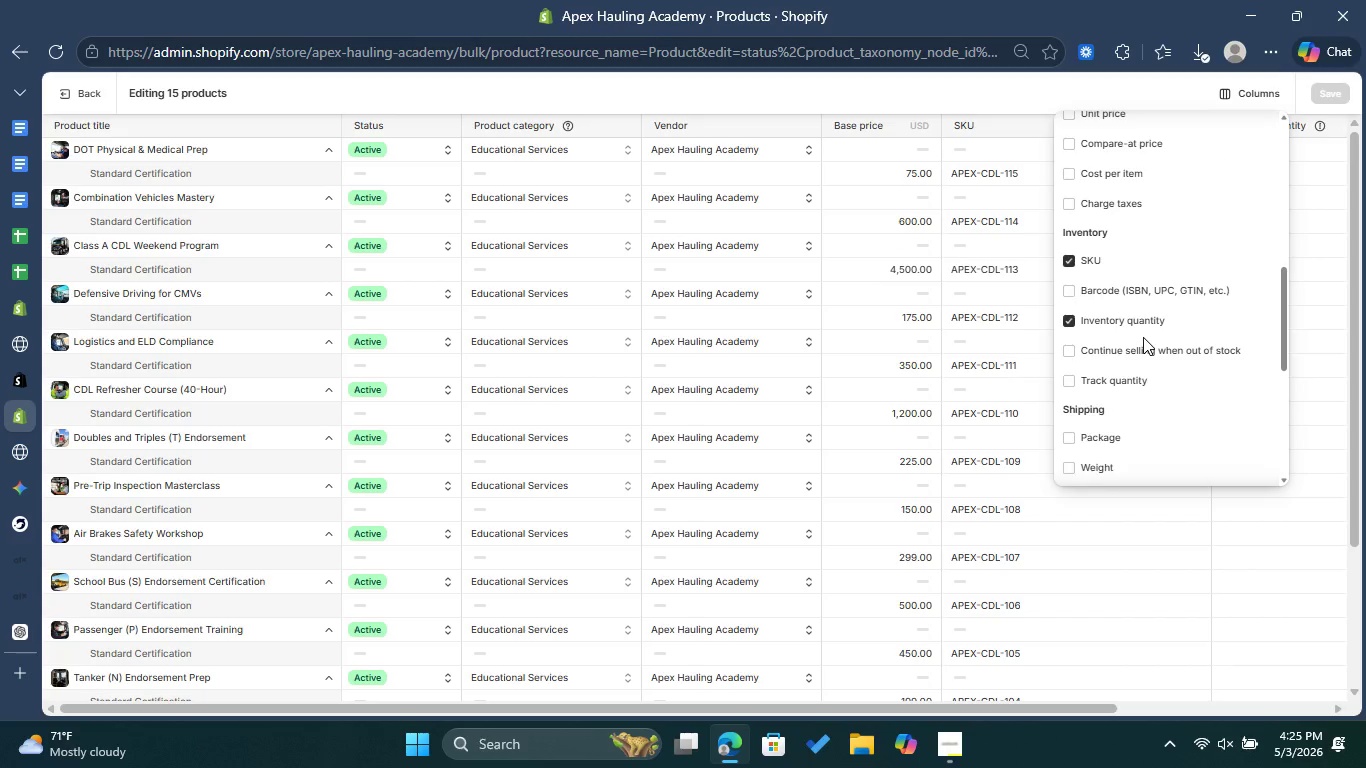 
scroll: coordinate [1143, 337], scroll_direction: up, amount: 2.0
 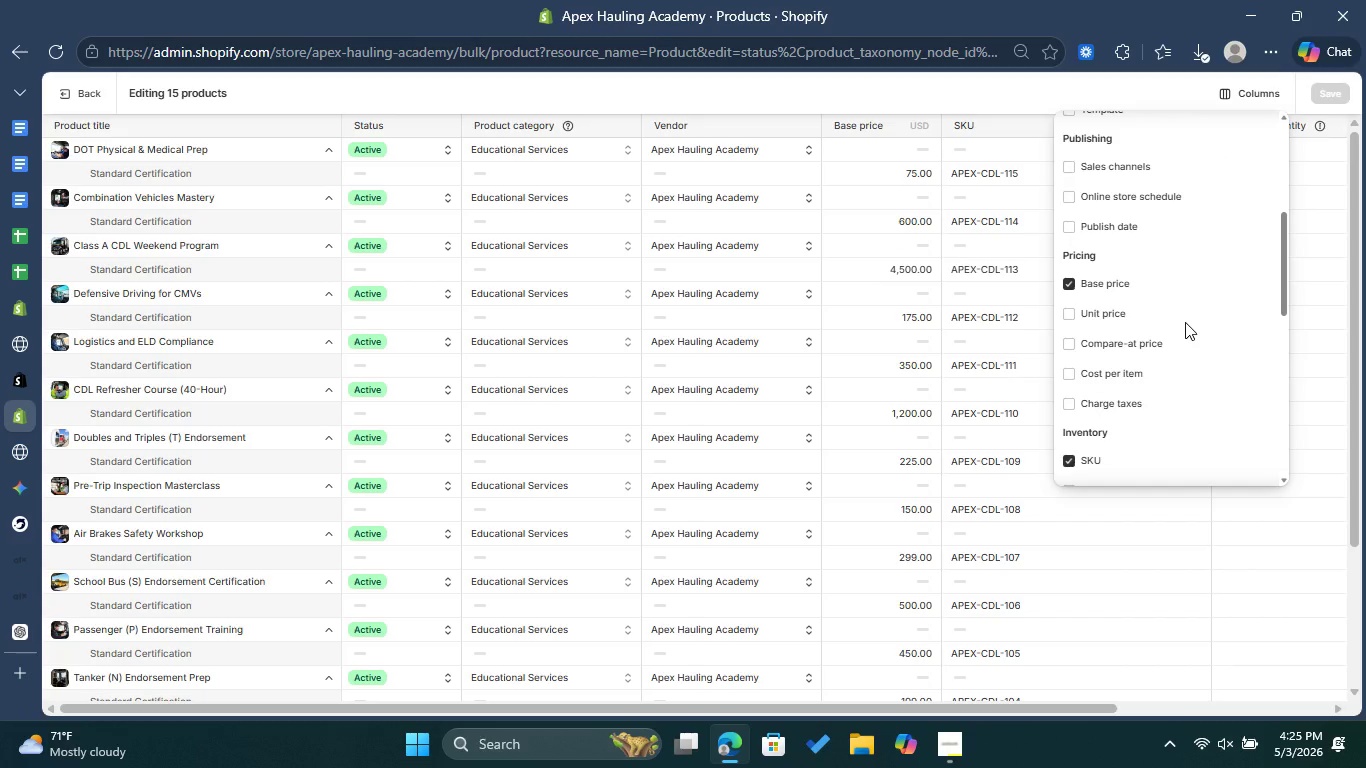 
scroll: coordinate [1185, 322], scroll_direction: down, amount: 8.0
 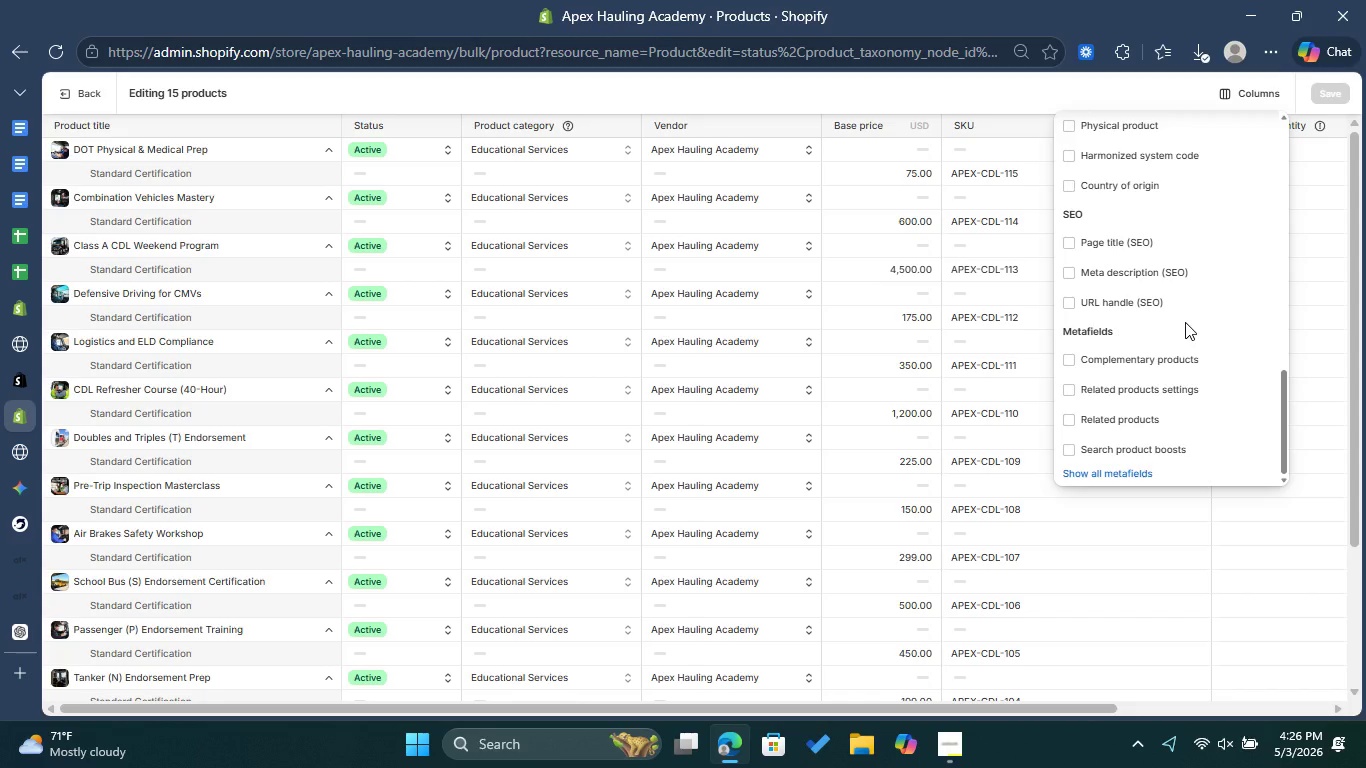 
scroll: coordinate [1188, 318], scroll_direction: up, amount: 14.0
 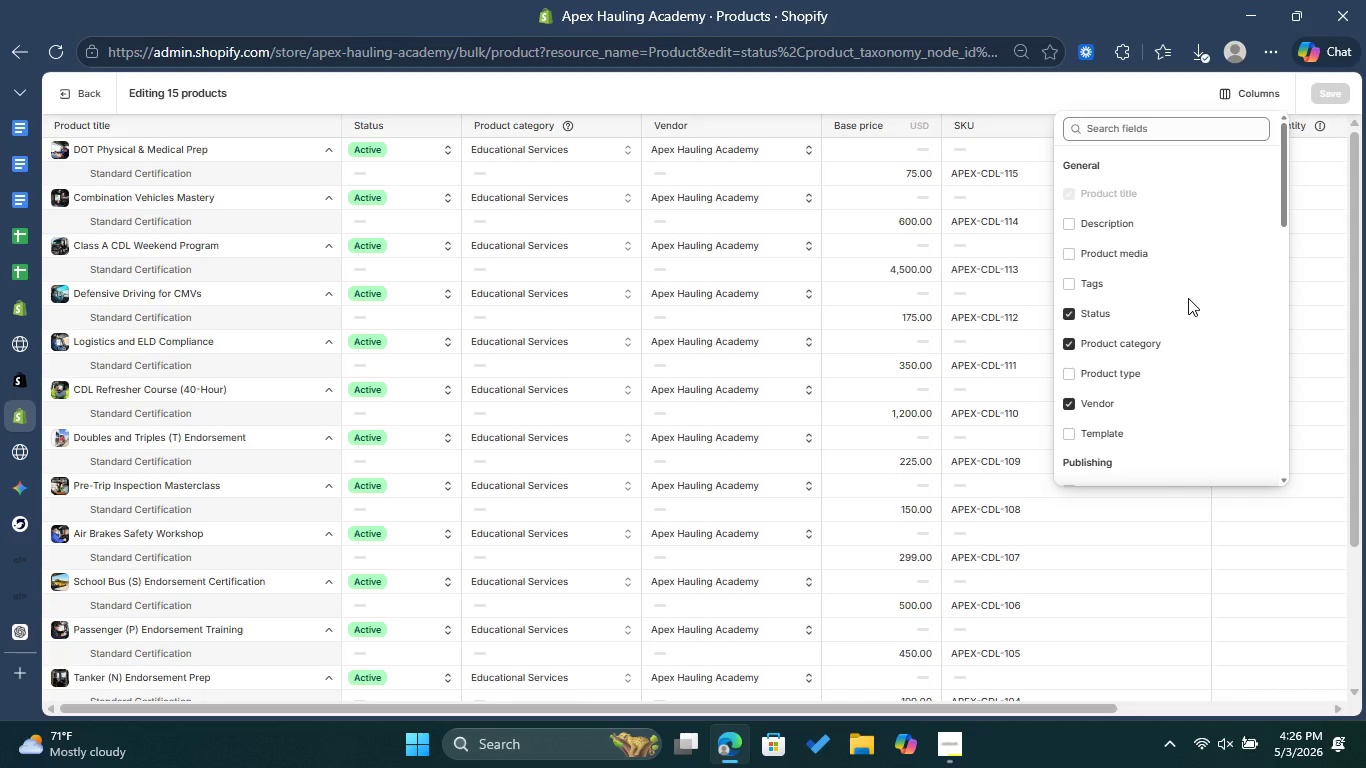 
scroll: coordinate [1188, 298], scroll_direction: down, amount: 5.0
 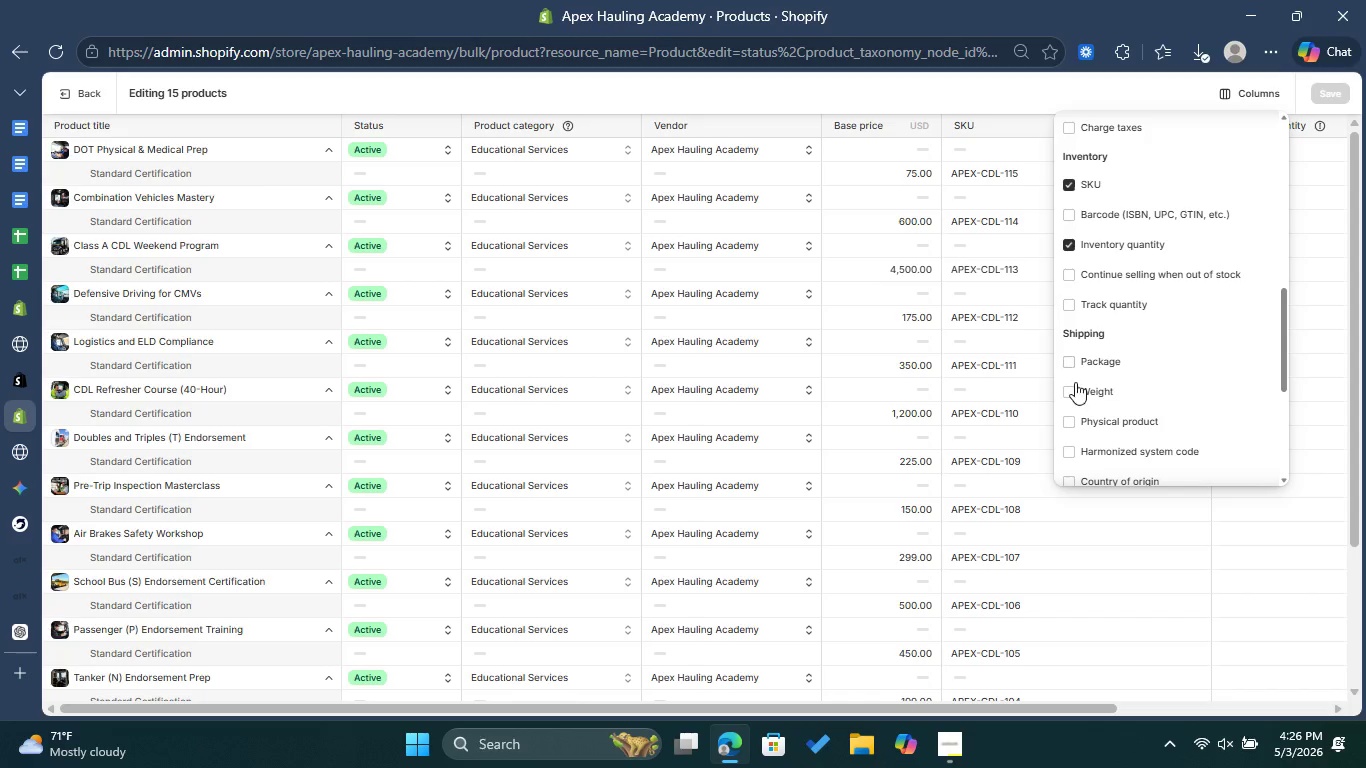 
left_click([1070, 390])
 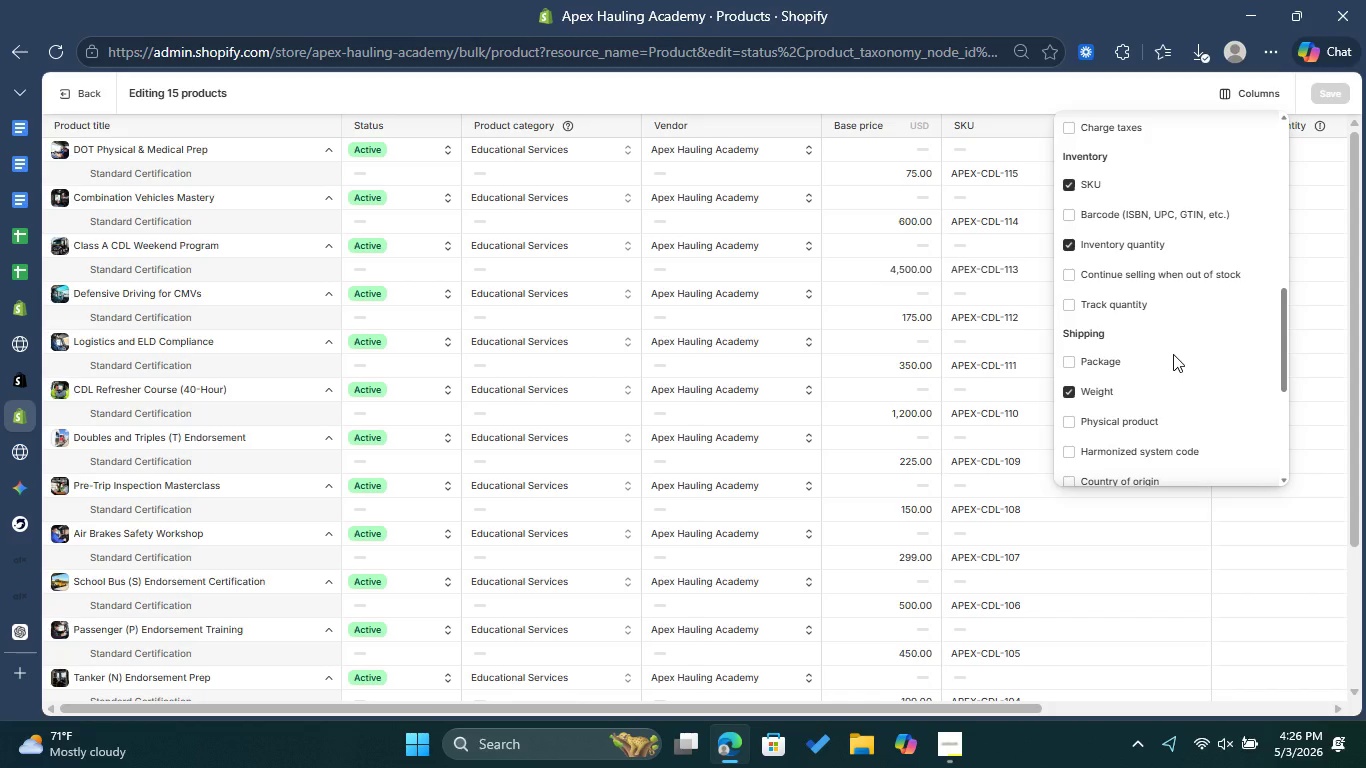 
wait(5.58)
 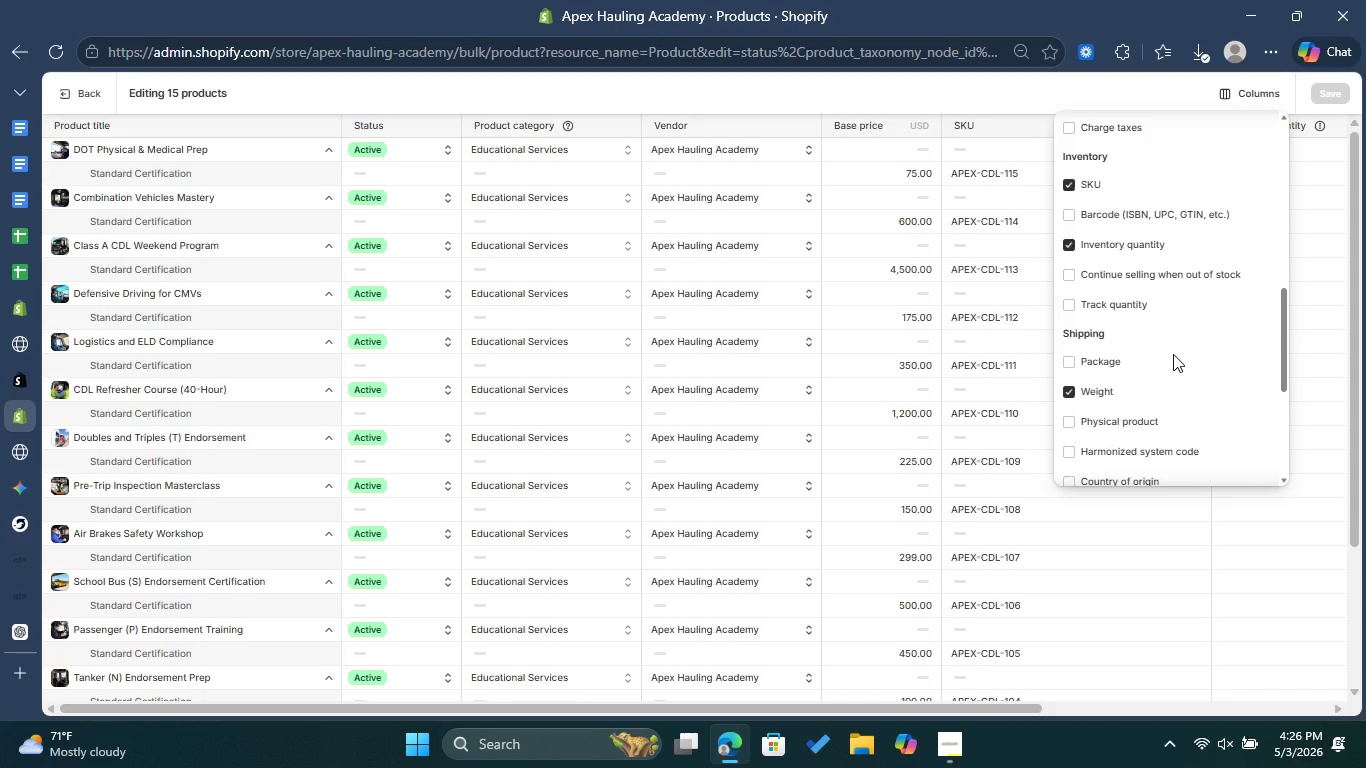 
scroll: coordinate [1176, 348], scroll_direction: down, amount: 1.0
 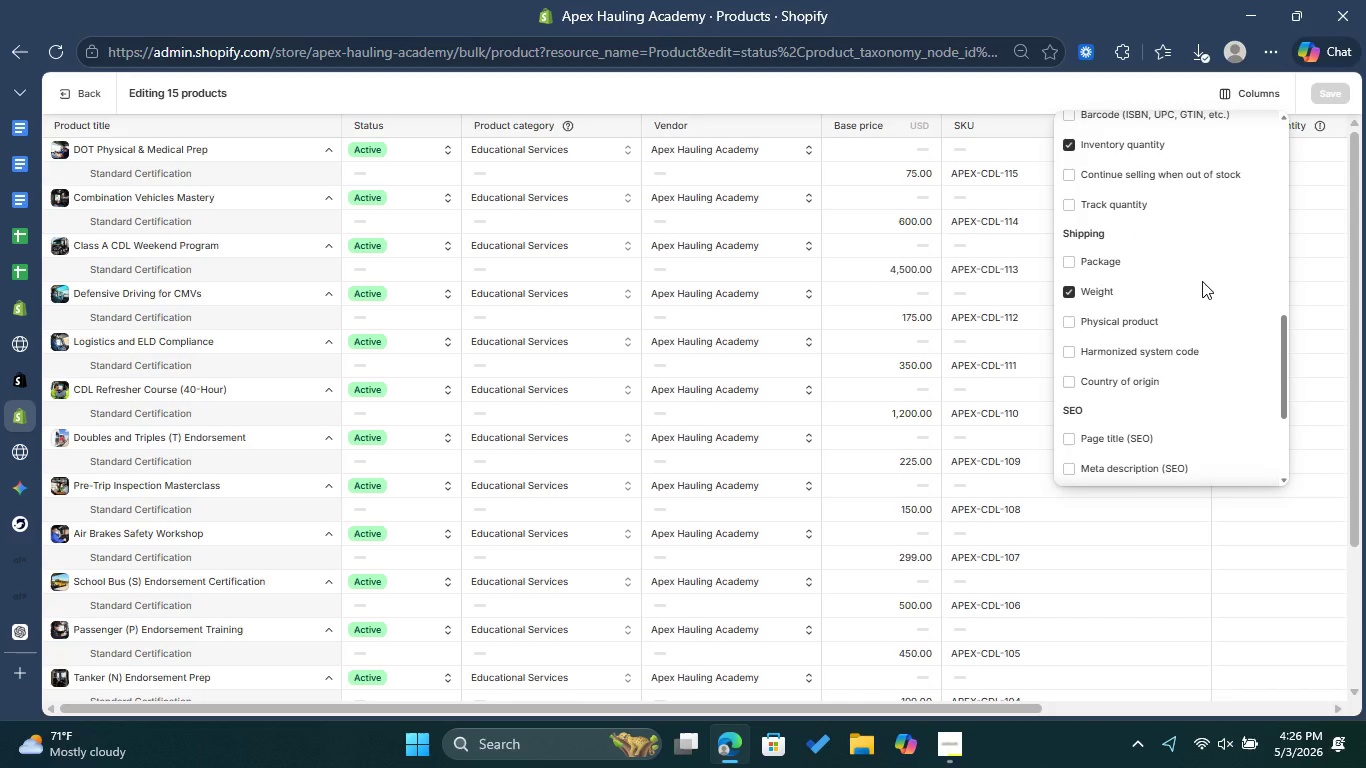 
wait(6.83)
 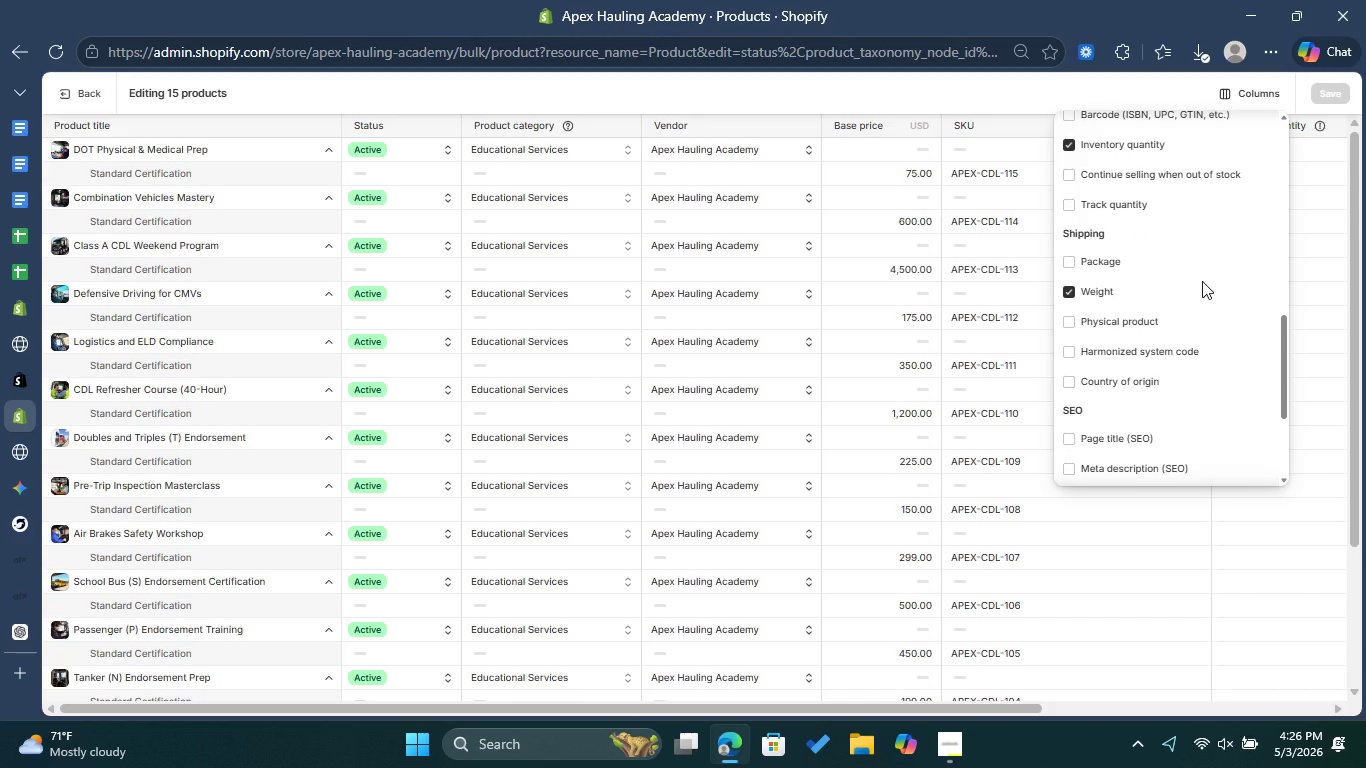 
scroll: coordinate [1204, 284], scroll_direction: down, amount: 2.0
 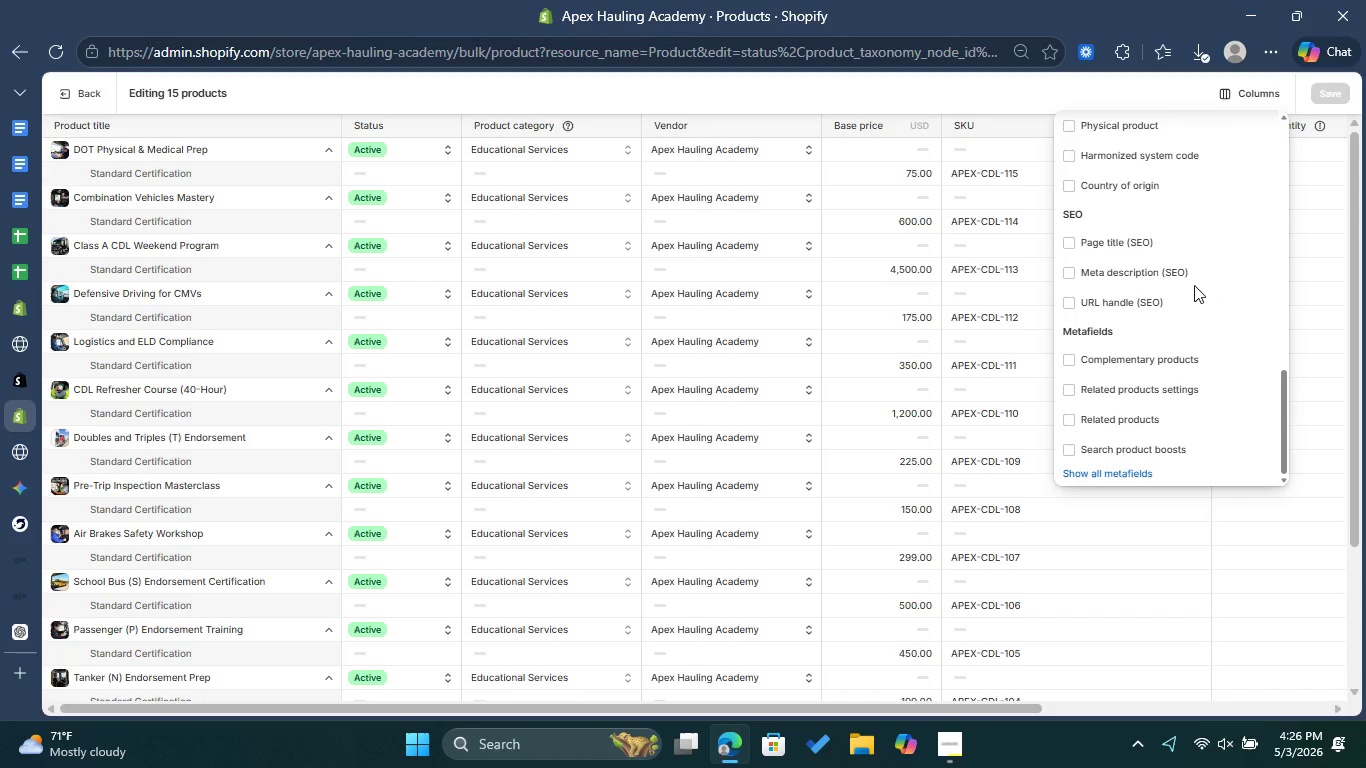 
left_click([1065, 270])
 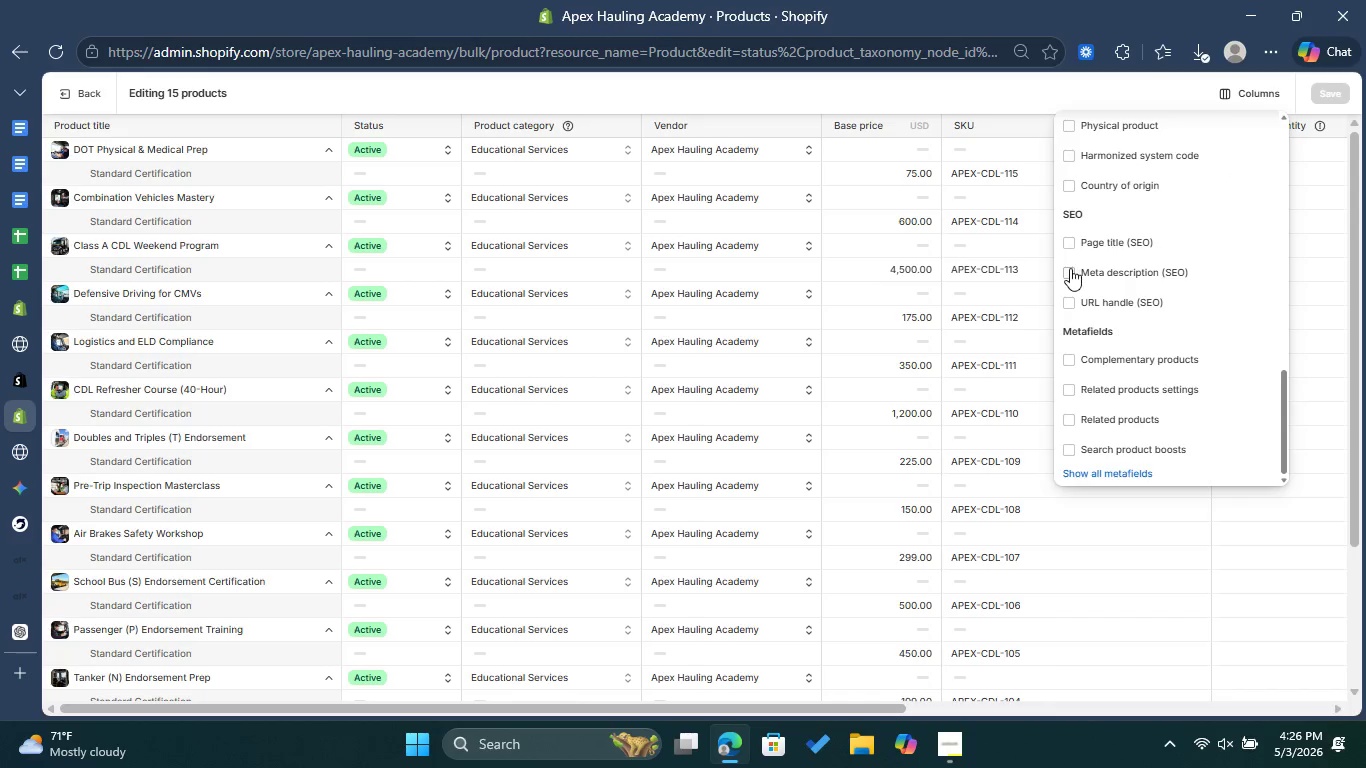 
left_click([1070, 268])
 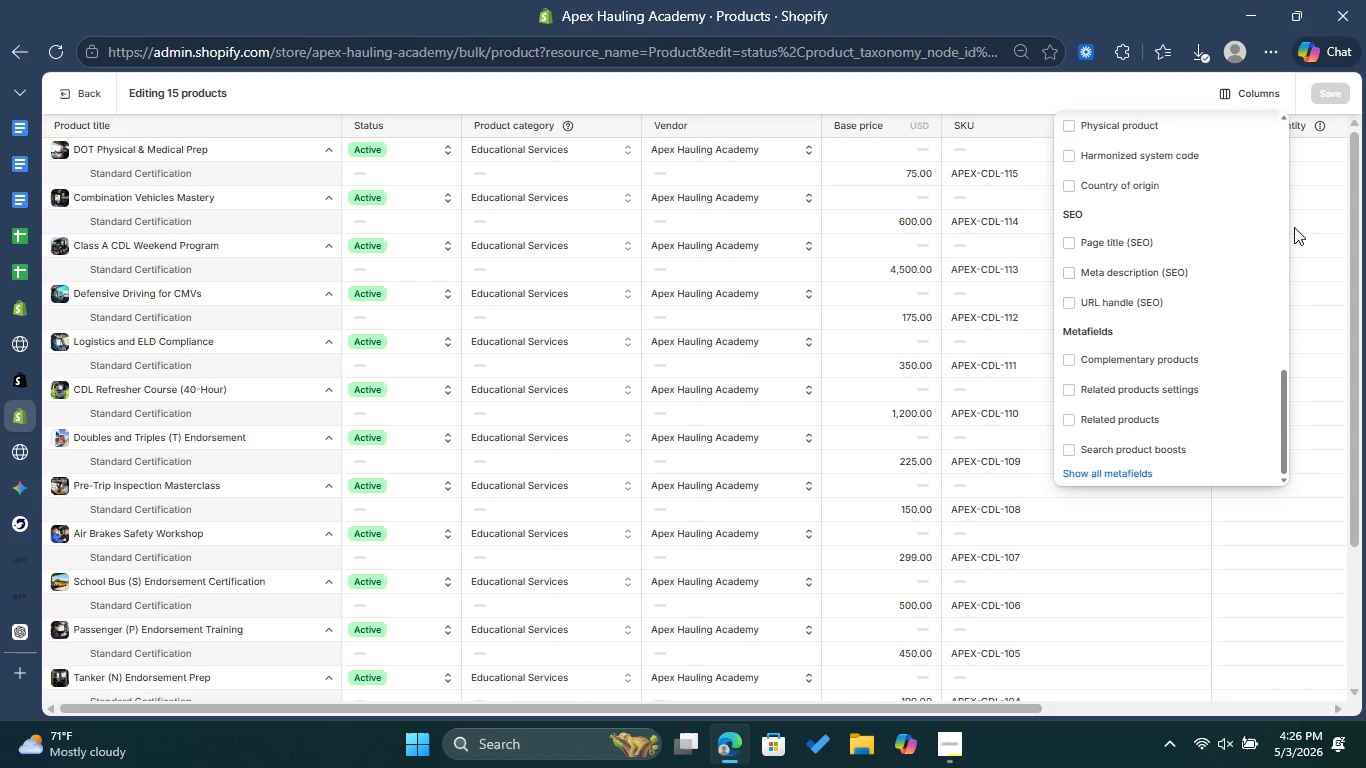 
left_click([1206, 95])
 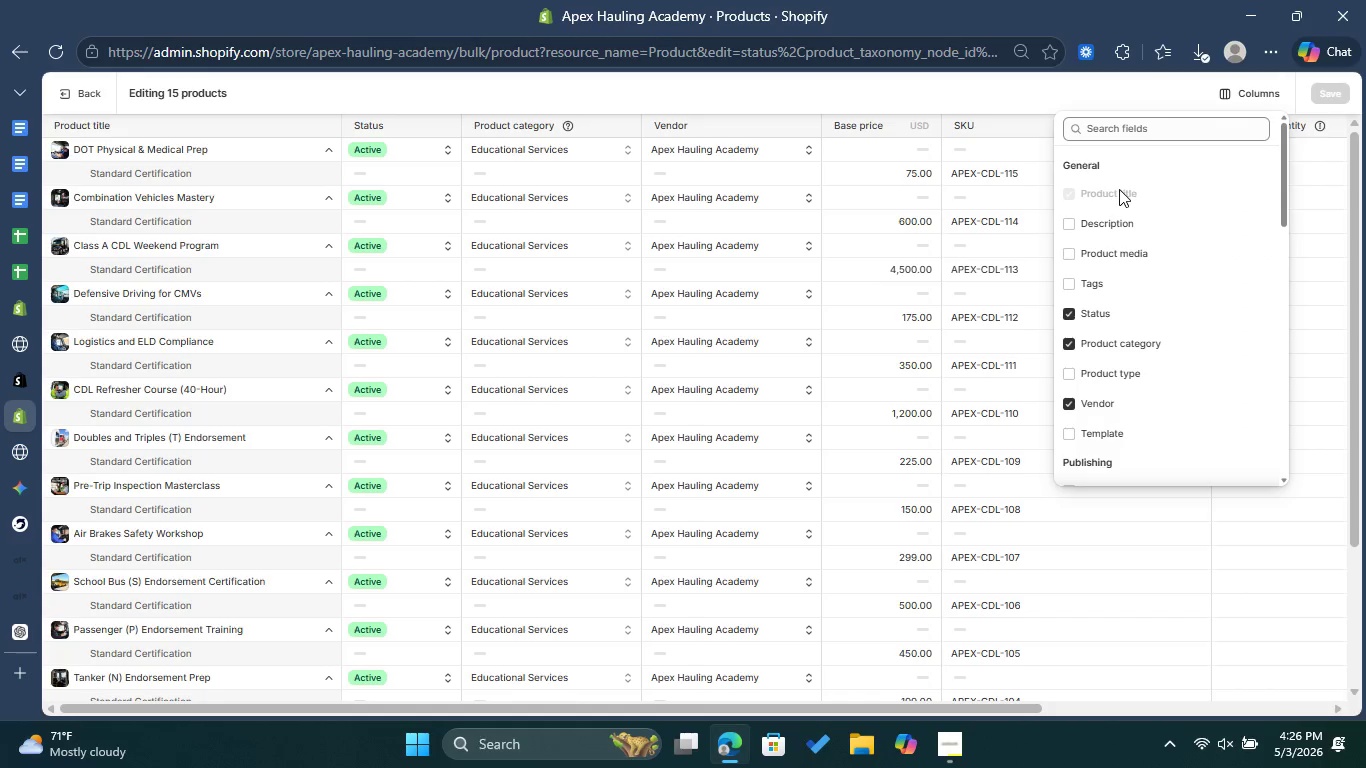 
scroll: coordinate [1158, 290], scroll_direction: down, amount: 3.0
 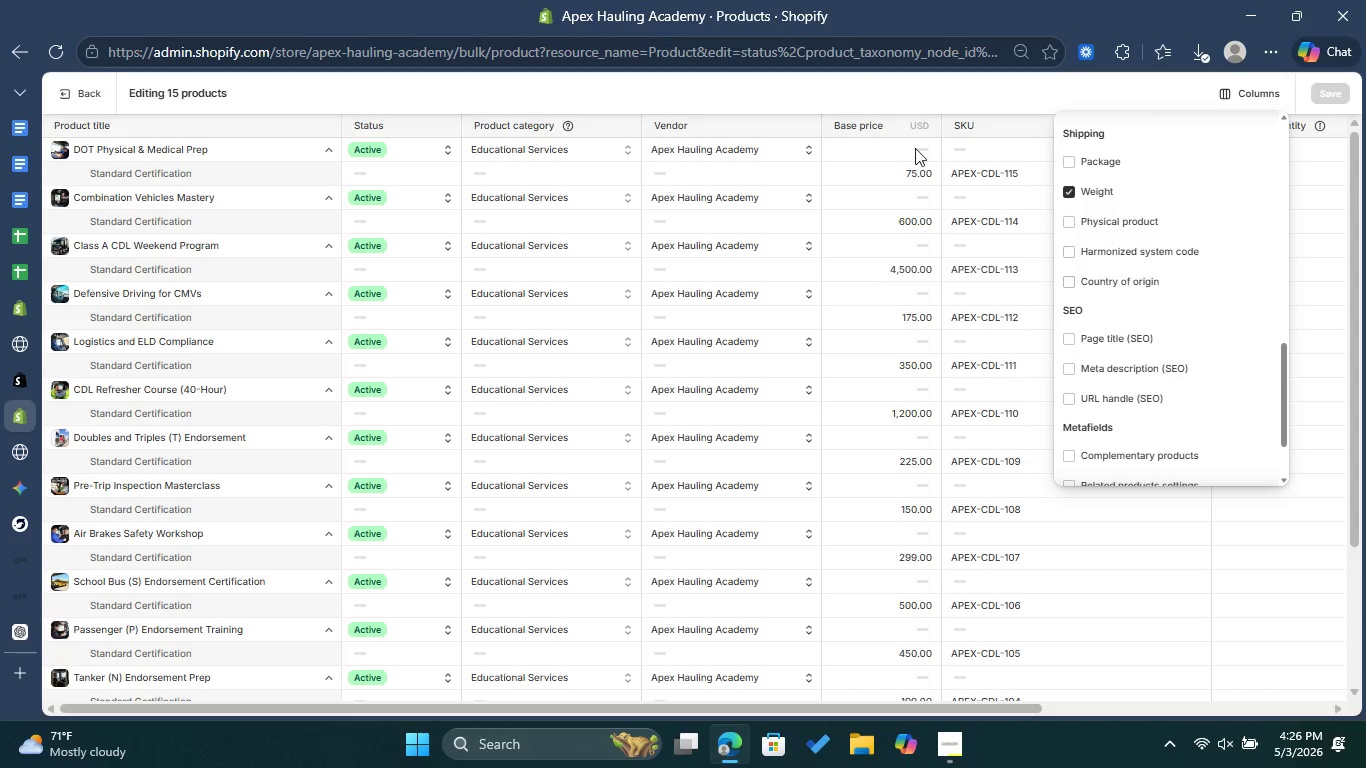 
left_click([885, 94])
 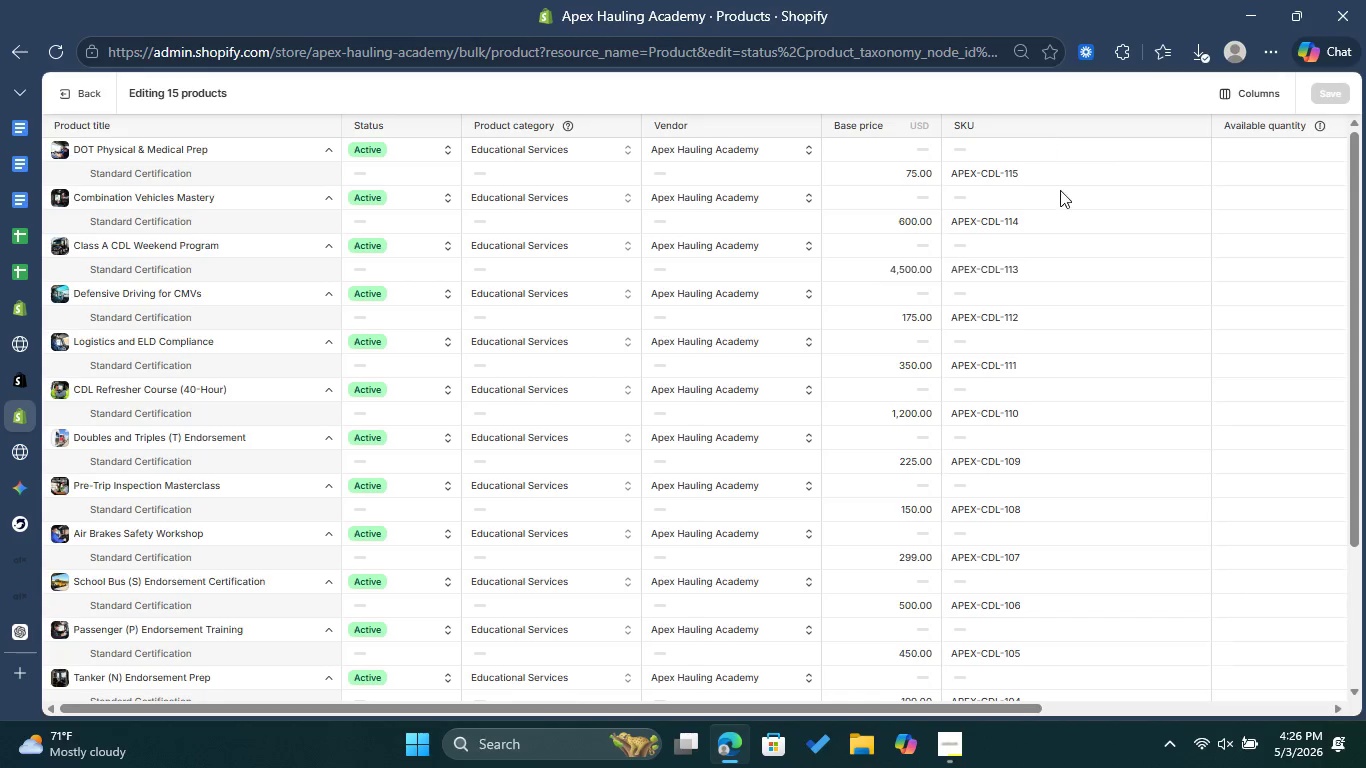 
scroll: coordinate [1064, 203], scroll_direction: up, amount: 1.0
 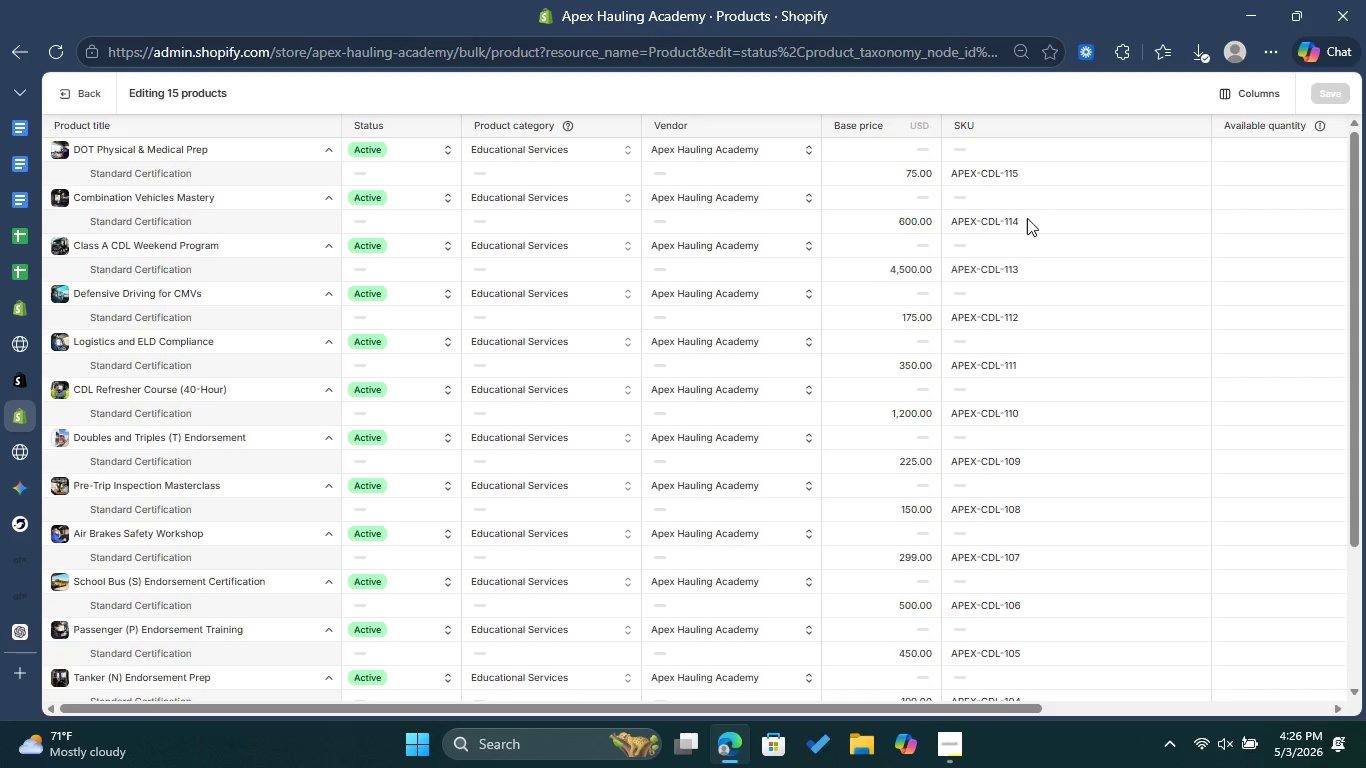 
scroll: coordinate [1028, 289], scroll_direction: down, amount: 15.0
 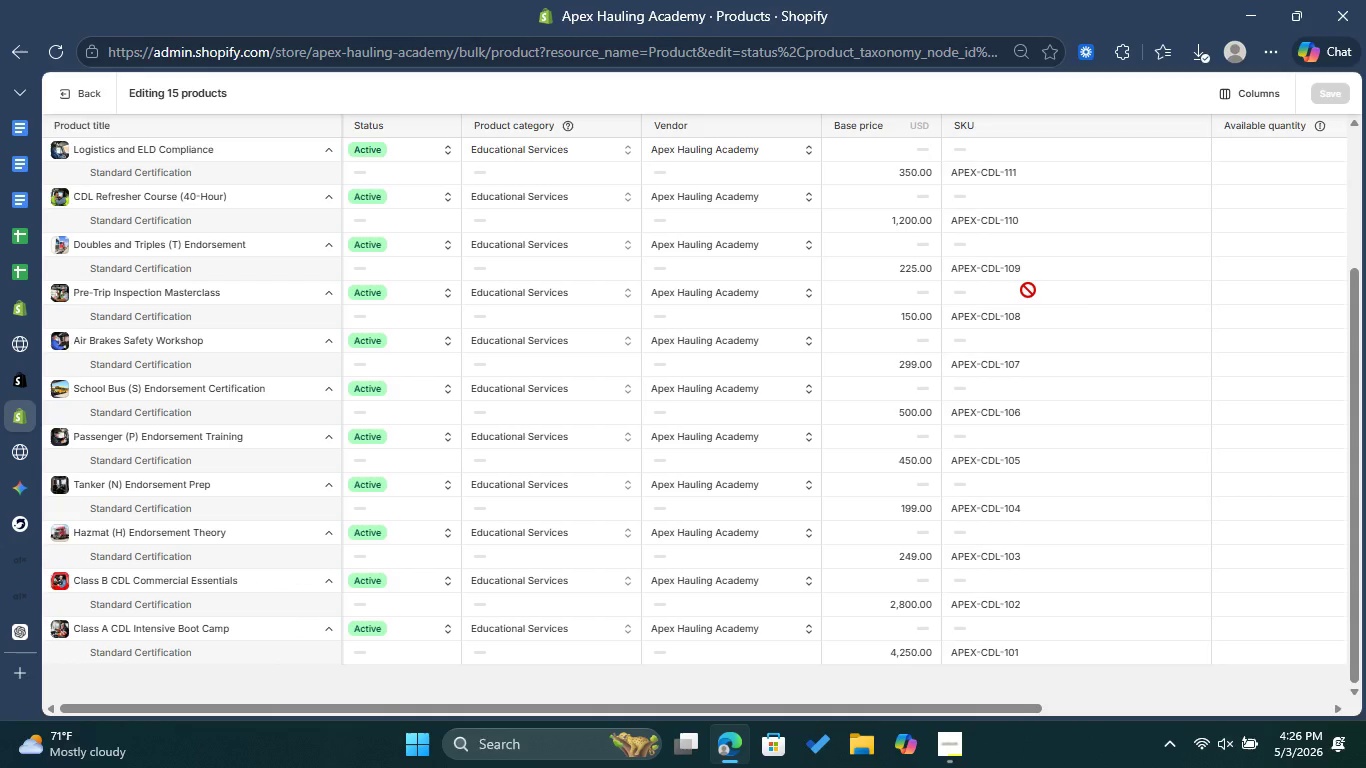 
scroll: coordinate [930, 201], scroll_direction: up, amount: 19.0
 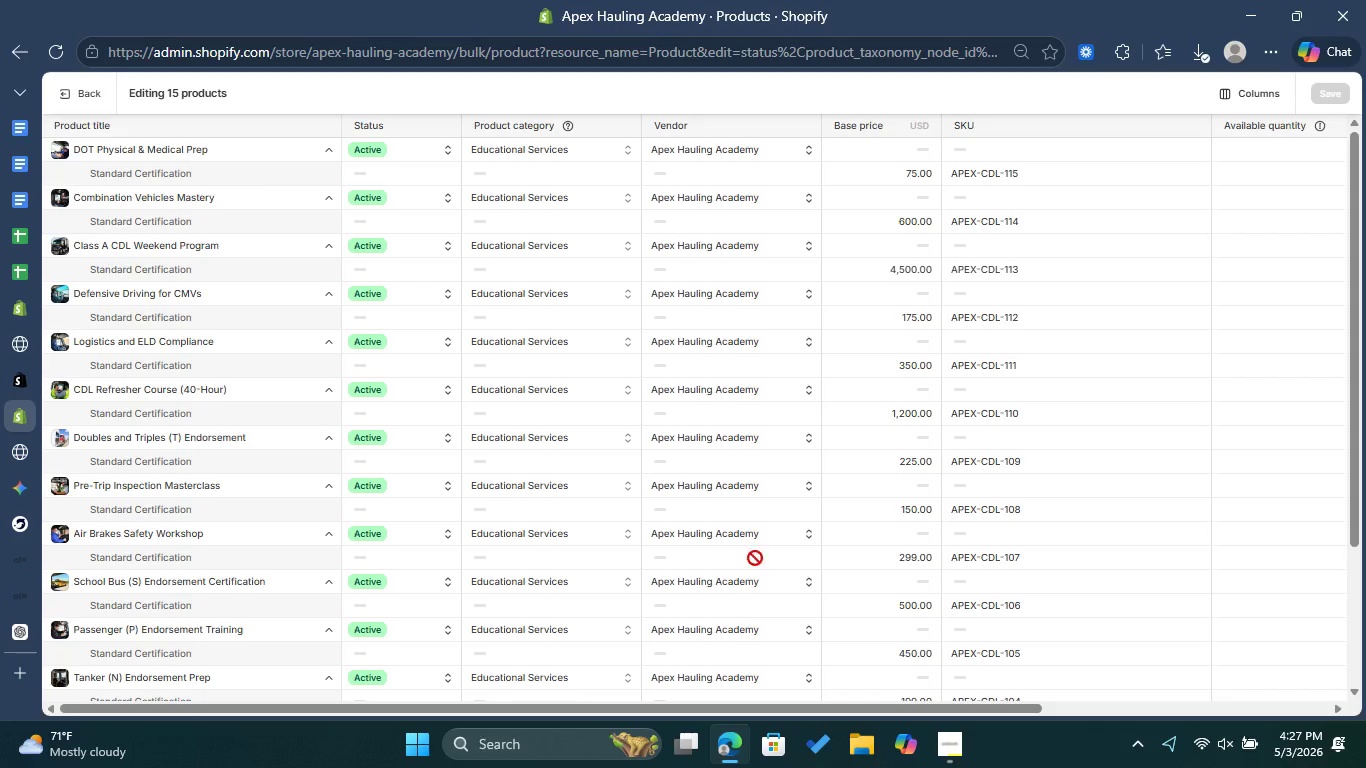 
left_click_drag(start_coordinate=[753, 705], to_coordinate=[998, 710])
 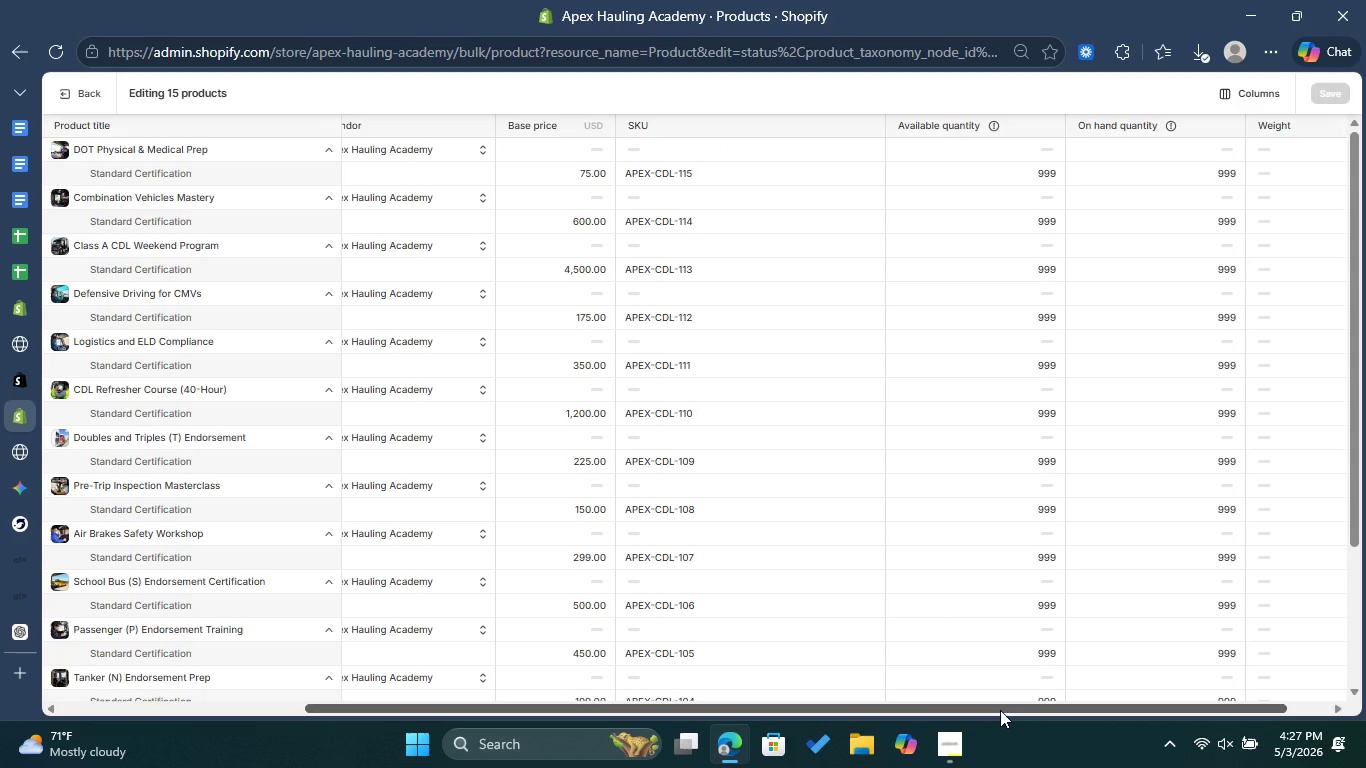 
left_click_drag(start_coordinate=[1034, 710], to_coordinate=[1109, 710])
 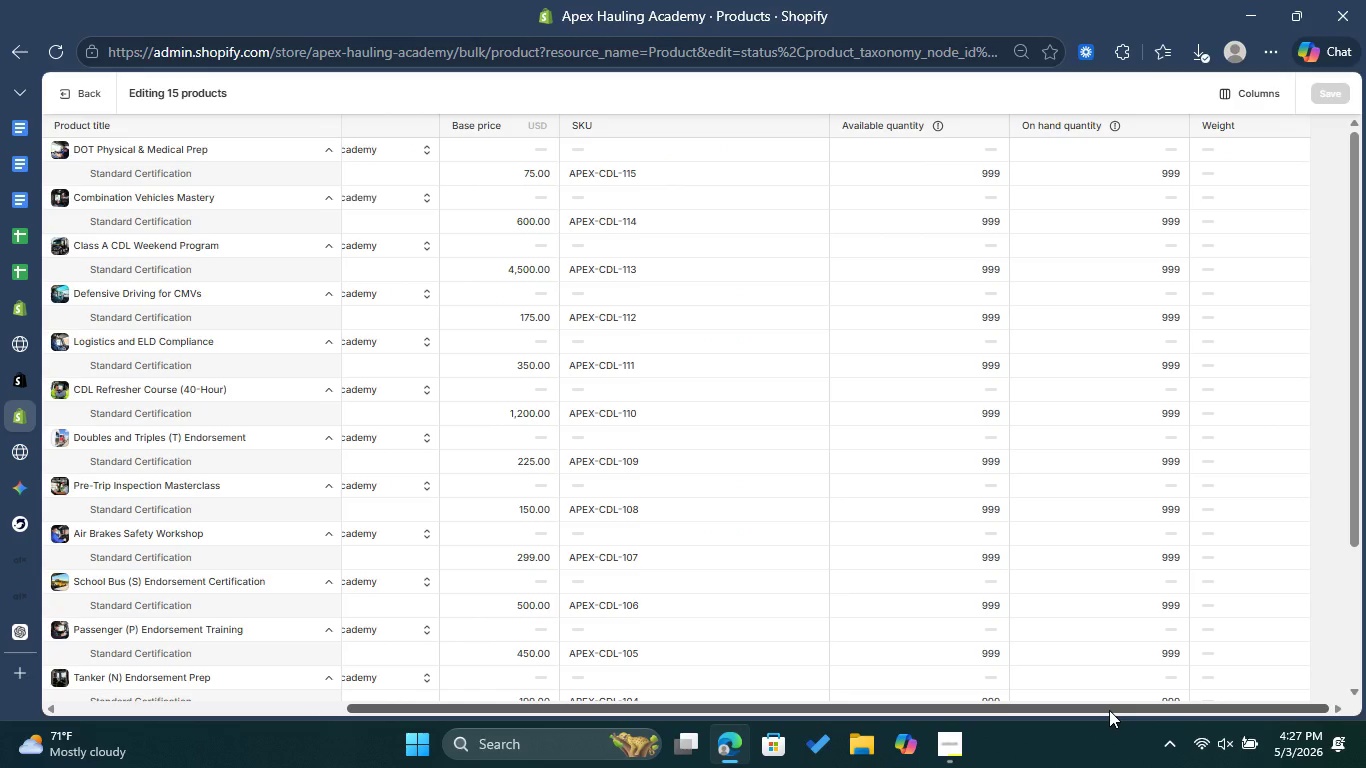 
left_click_drag(start_coordinate=[1109, 710], to_coordinate=[555, 705])
 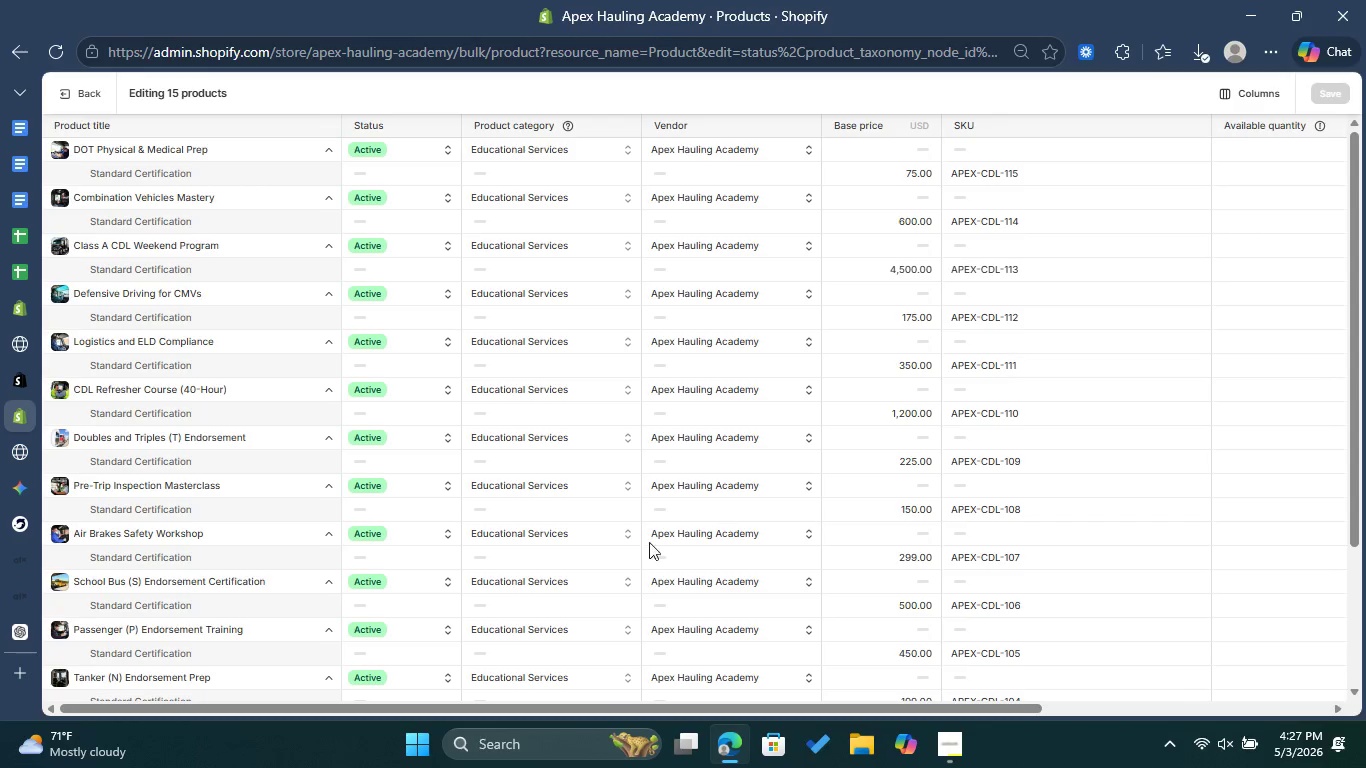 
wait(5.78)
 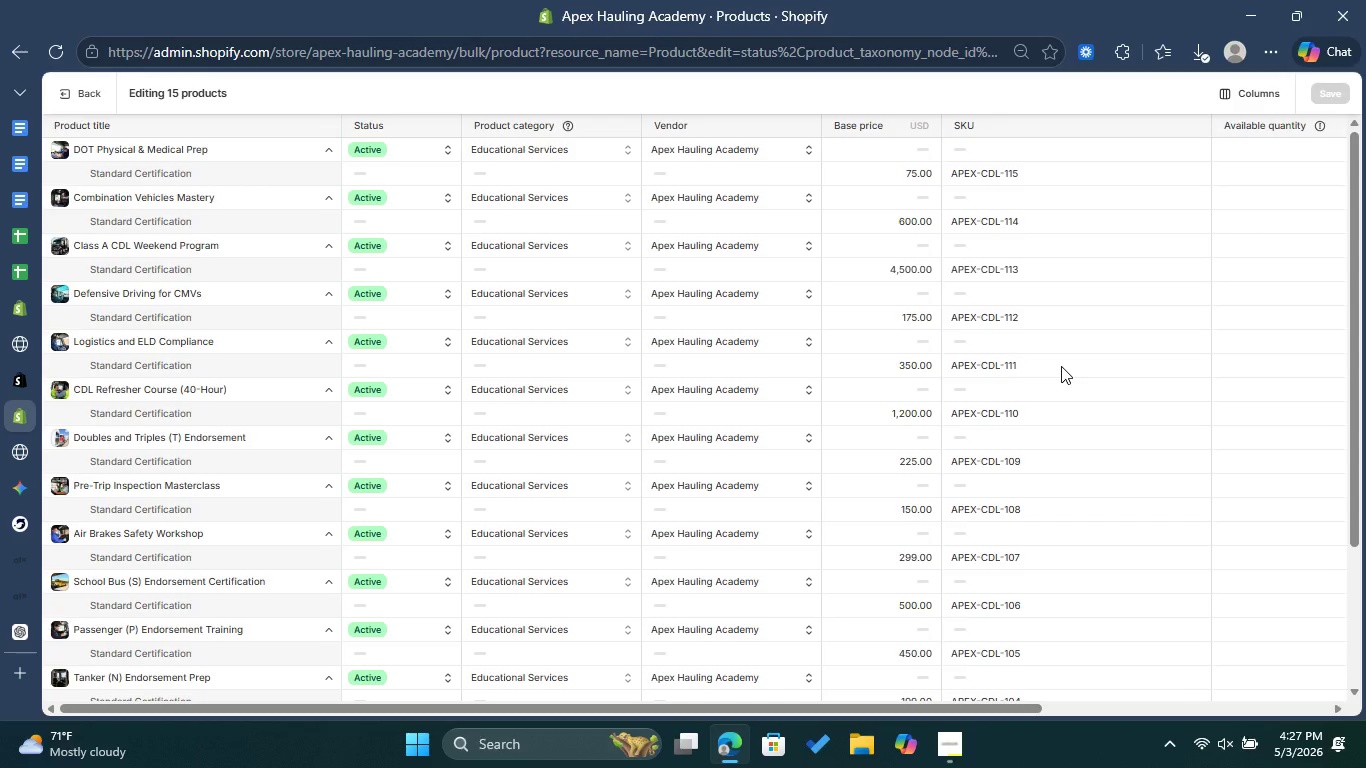 
left_click_drag(start_coordinate=[592, 710], to_coordinate=[971, 729])
 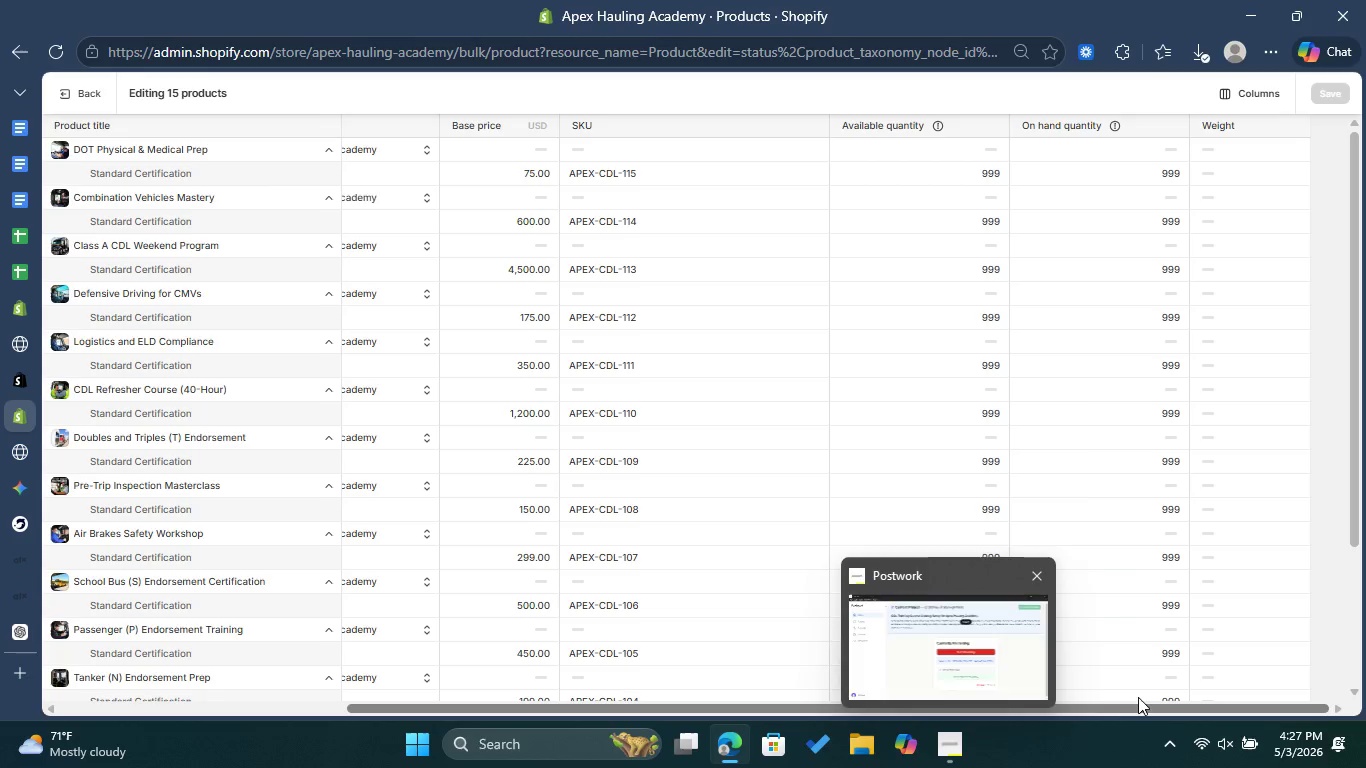 
left_click_drag(start_coordinate=[1153, 706], to_coordinate=[1221, 706])
 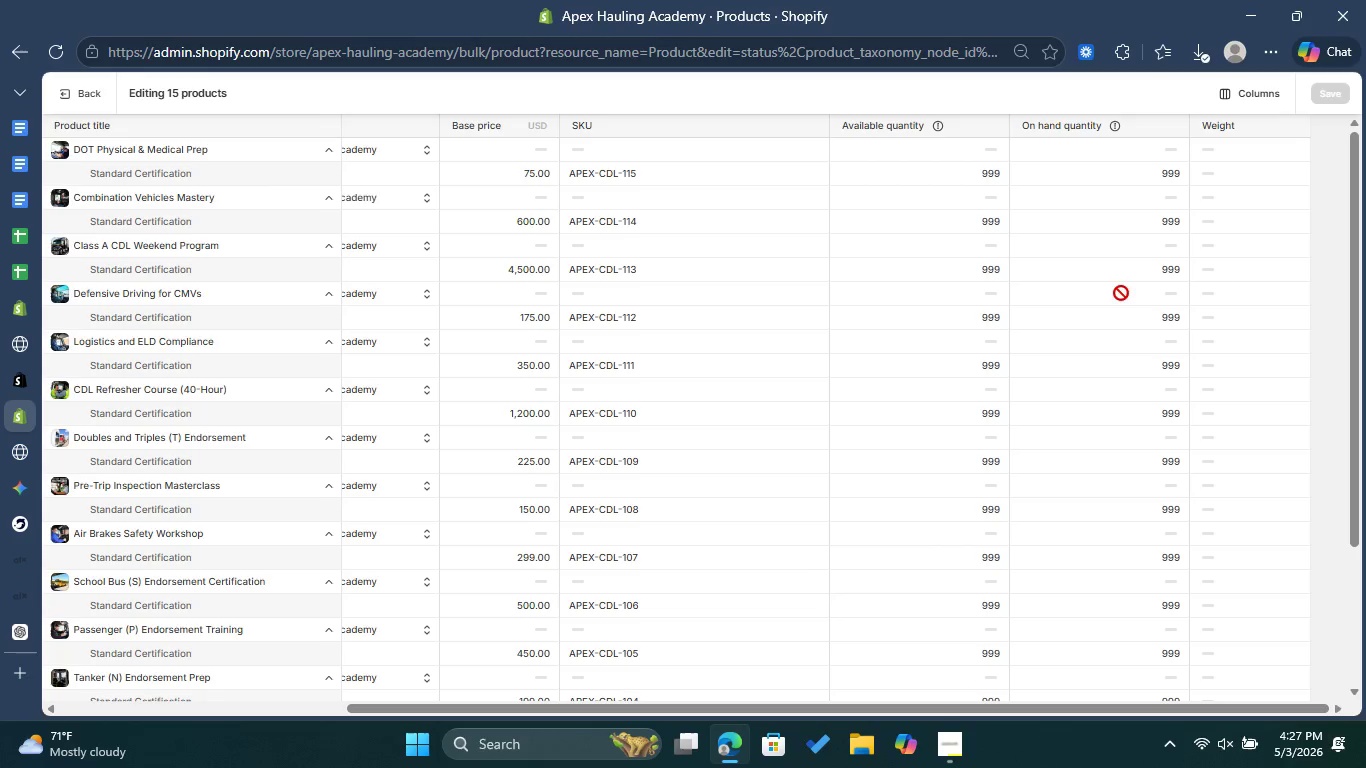 
scroll: coordinate [499, 351], scroll_direction: up, amount: 2.0
 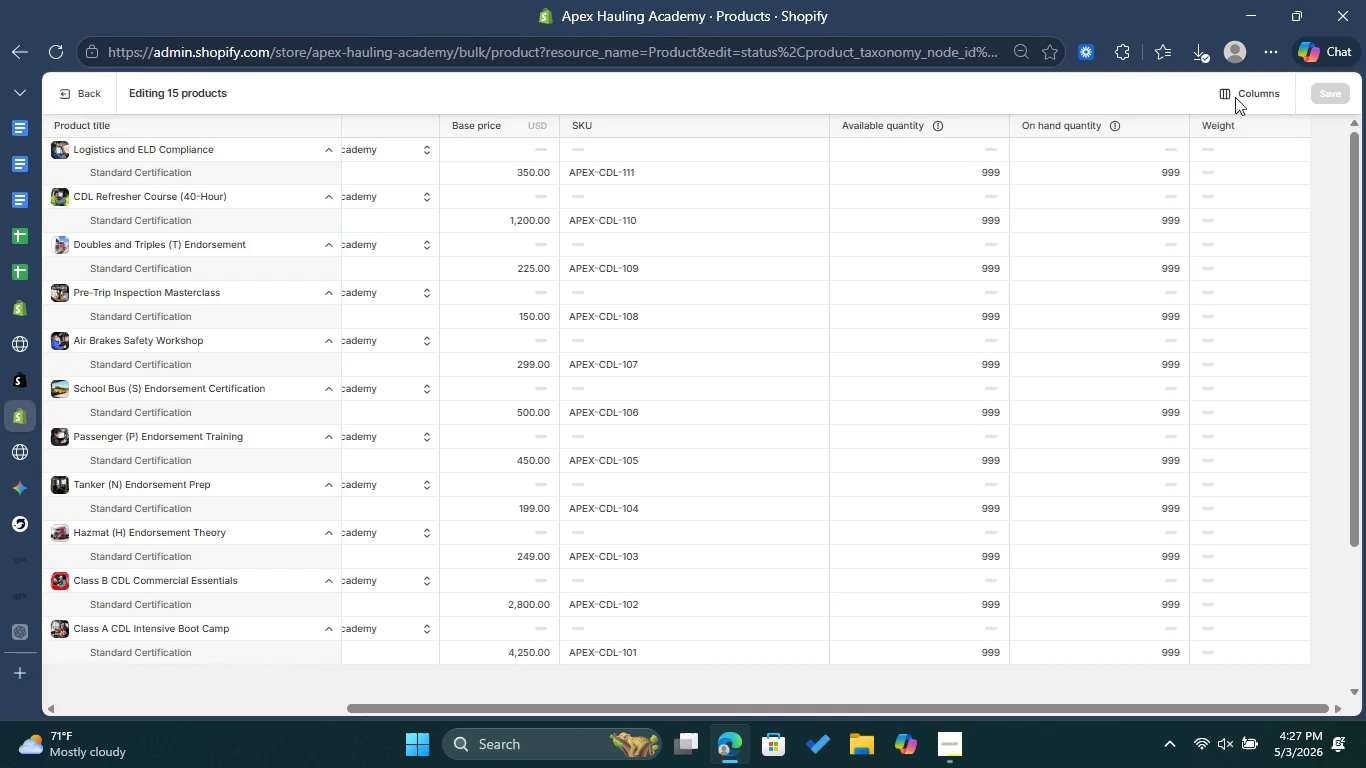 
left_click([1243, 91])
 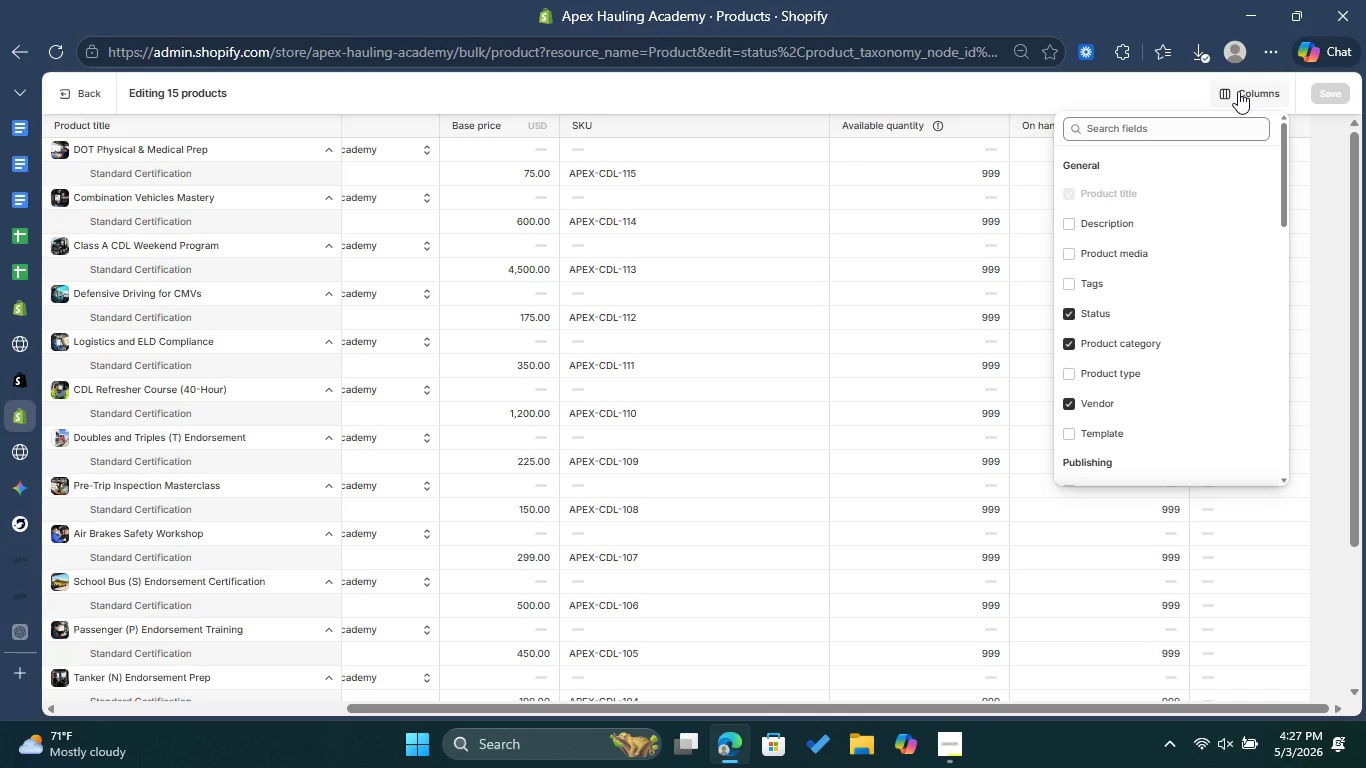 
scroll: coordinate [1182, 317], scroll_direction: down, amount: 9.0
 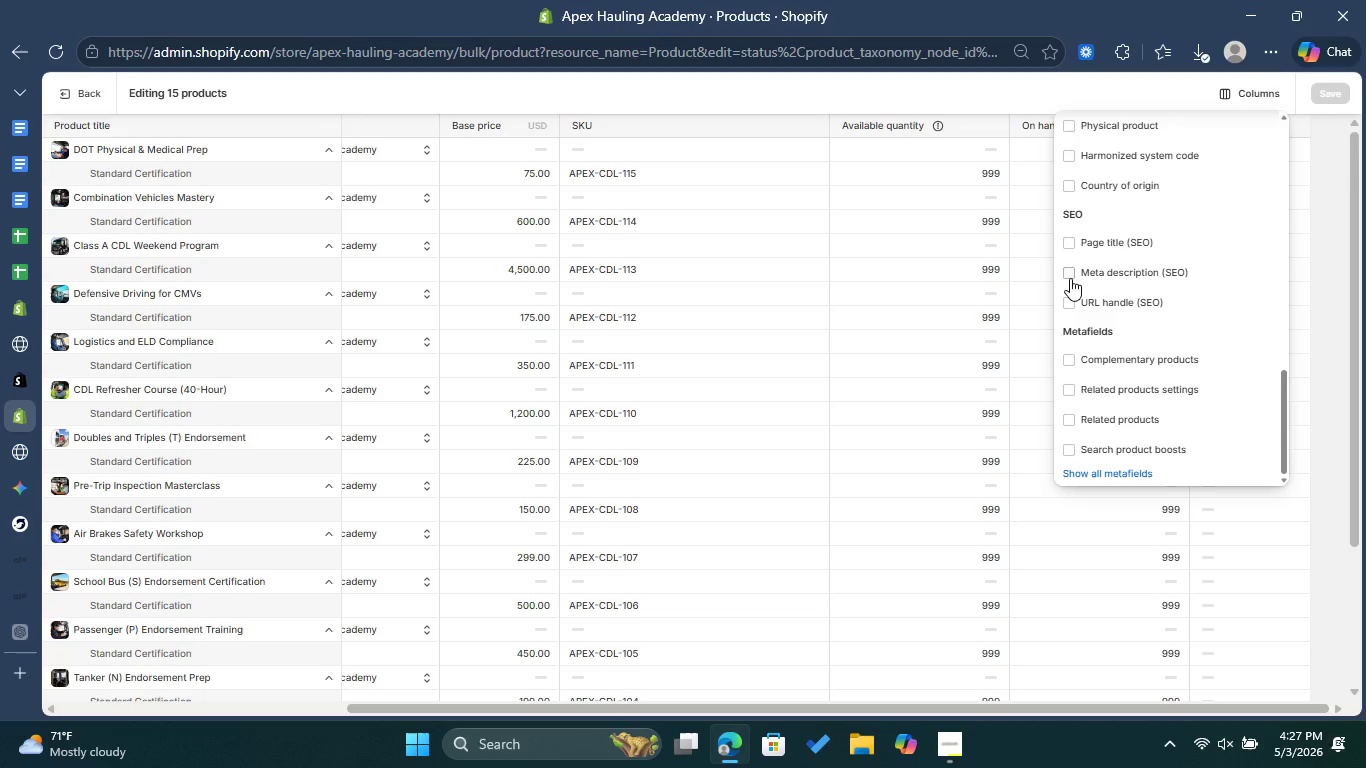 
left_click([1070, 276])
 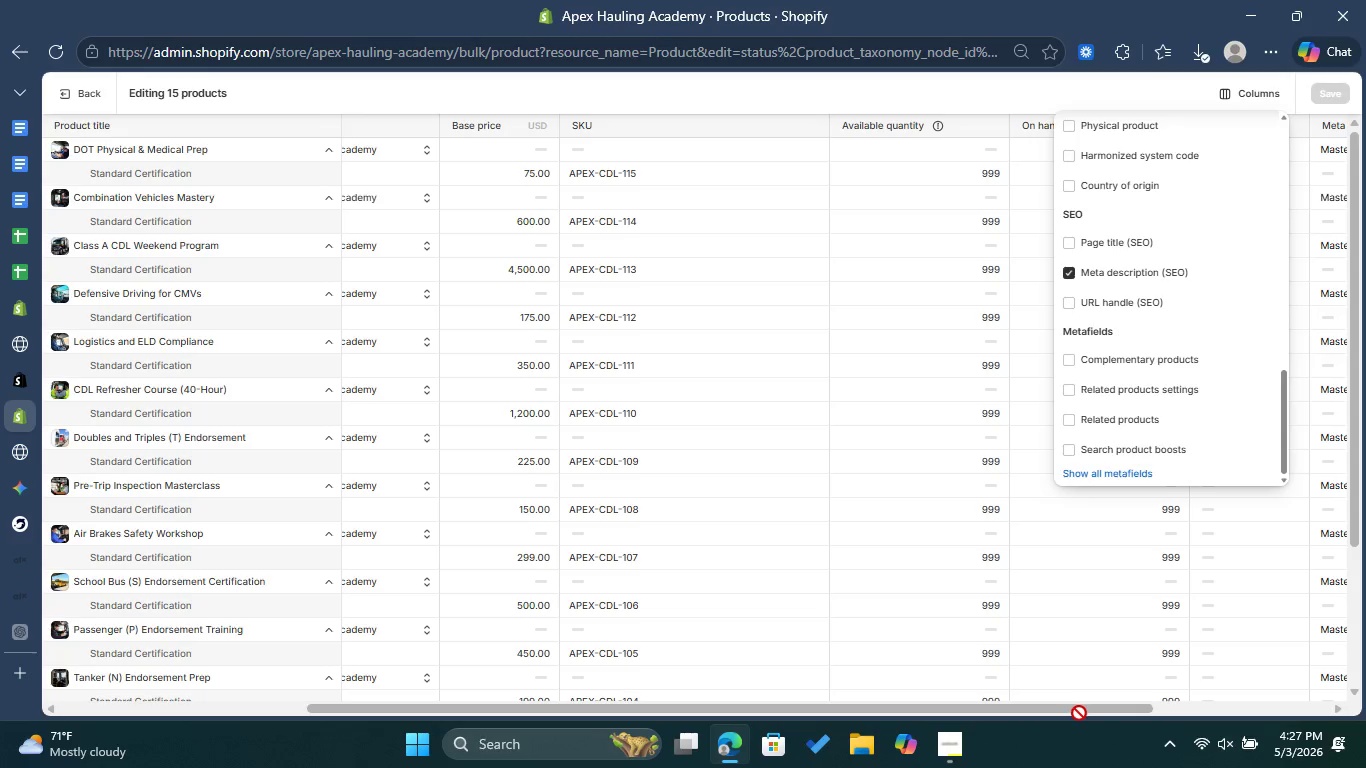 
left_click_drag(start_coordinate=[1032, 713], to_coordinate=[1190, 711])
 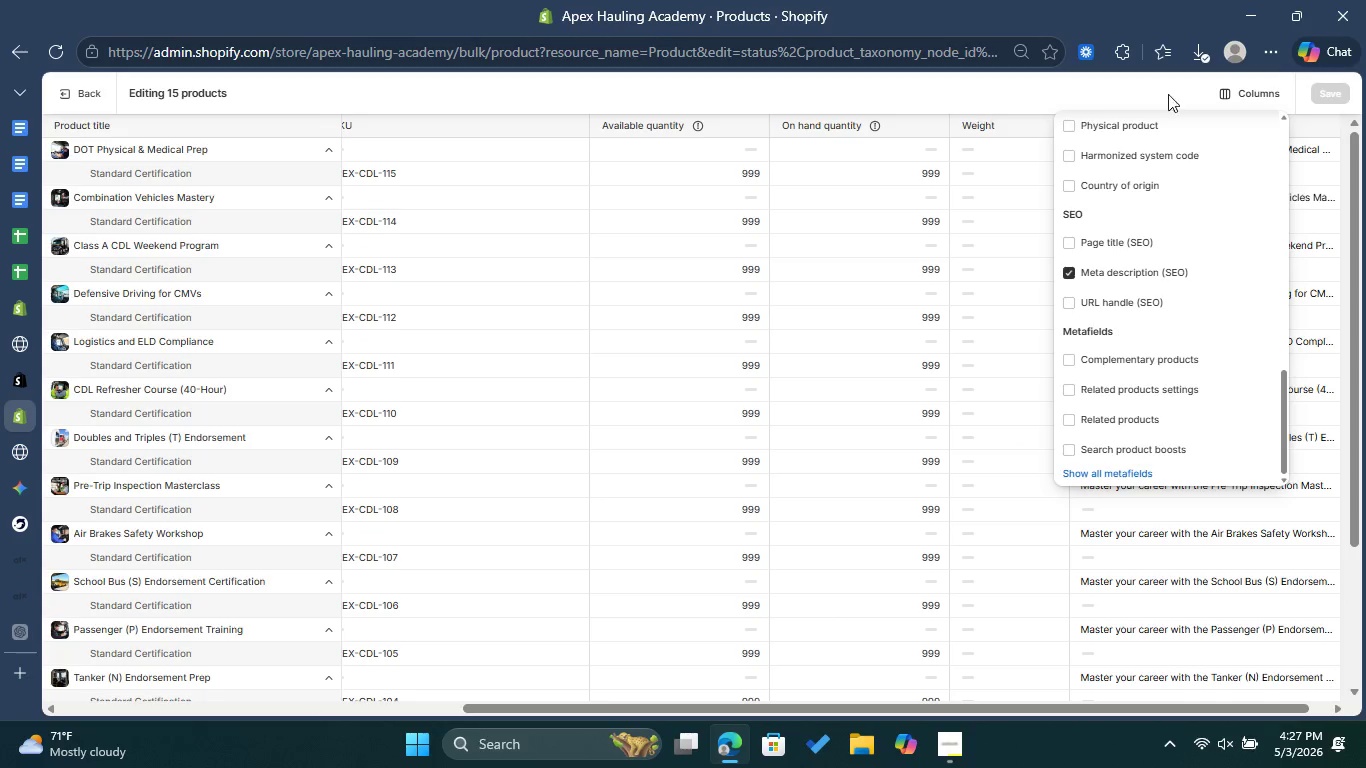 
left_click([1260, 96])
 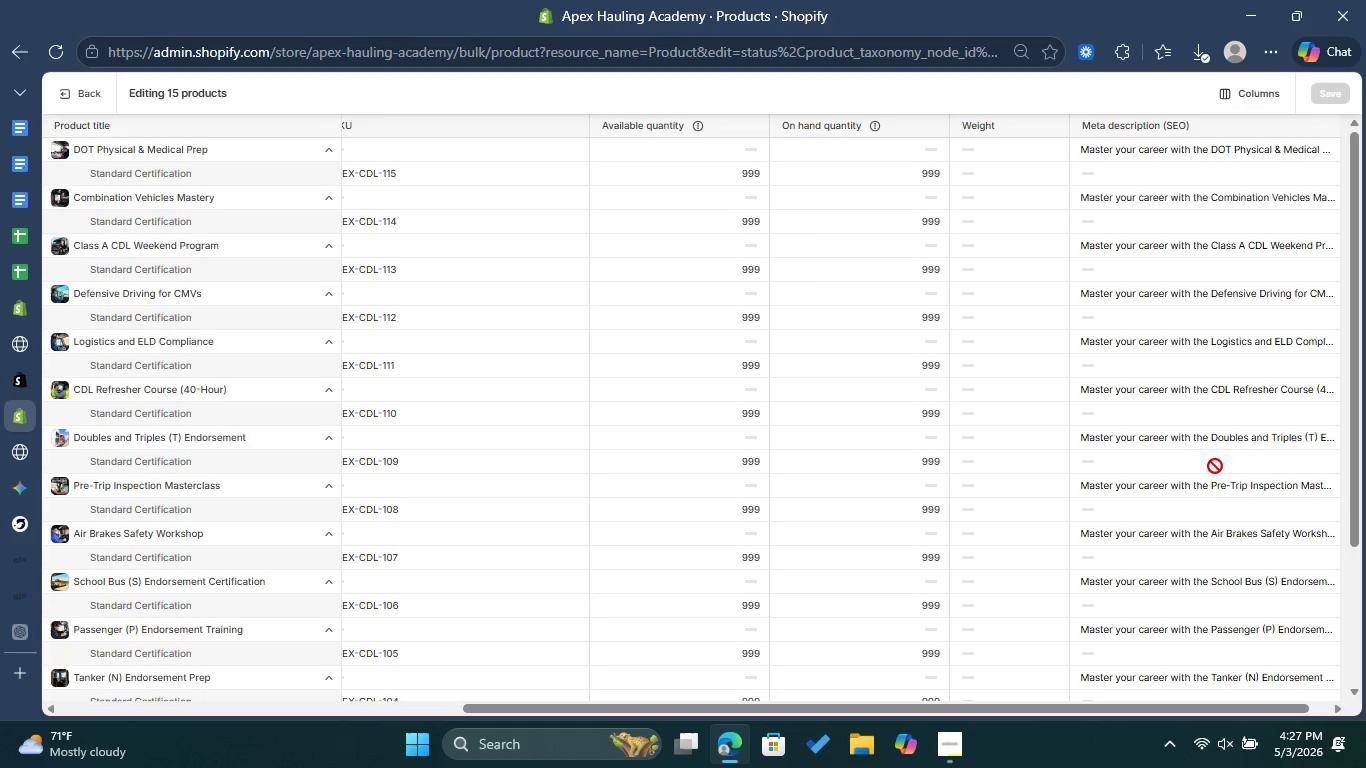 
wait(5.03)
 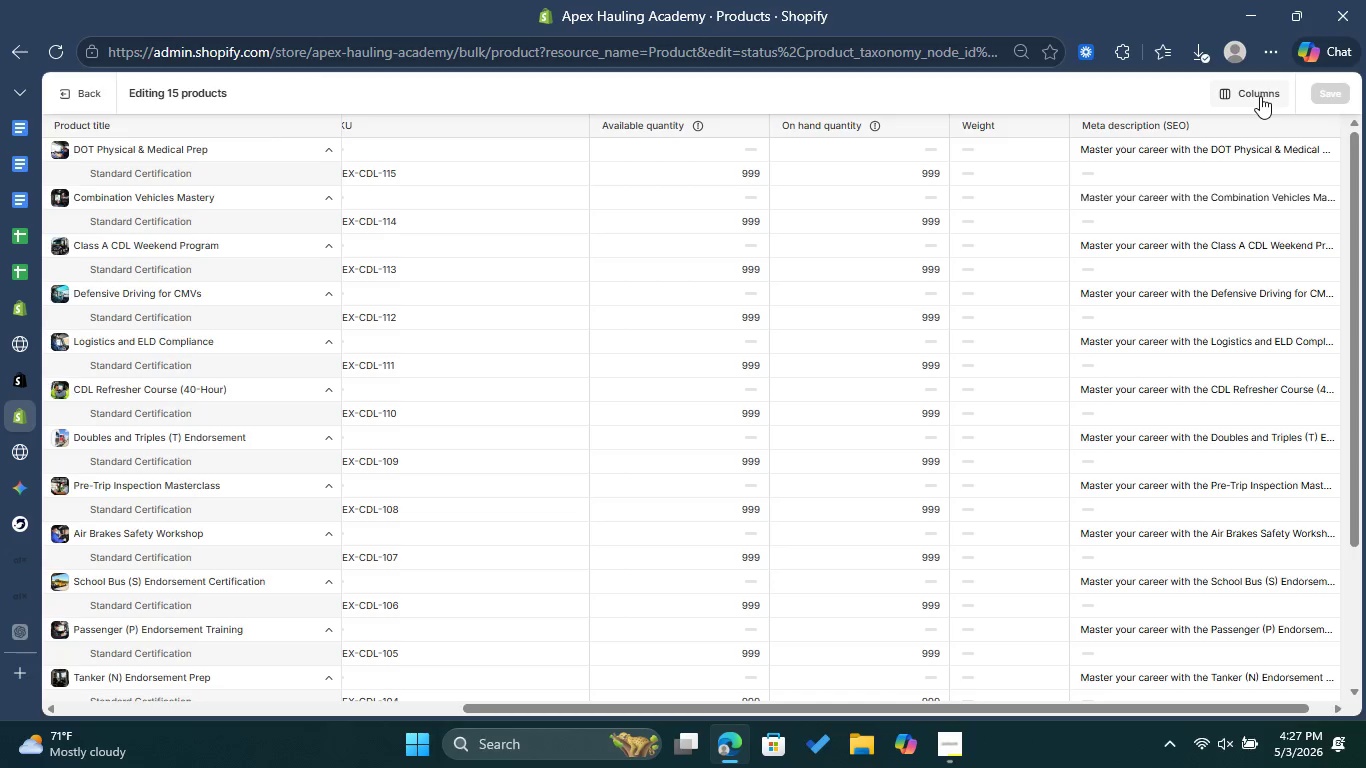 
scroll: coordinate [1236, 542], scroll_direction: down, amount: 2.0
 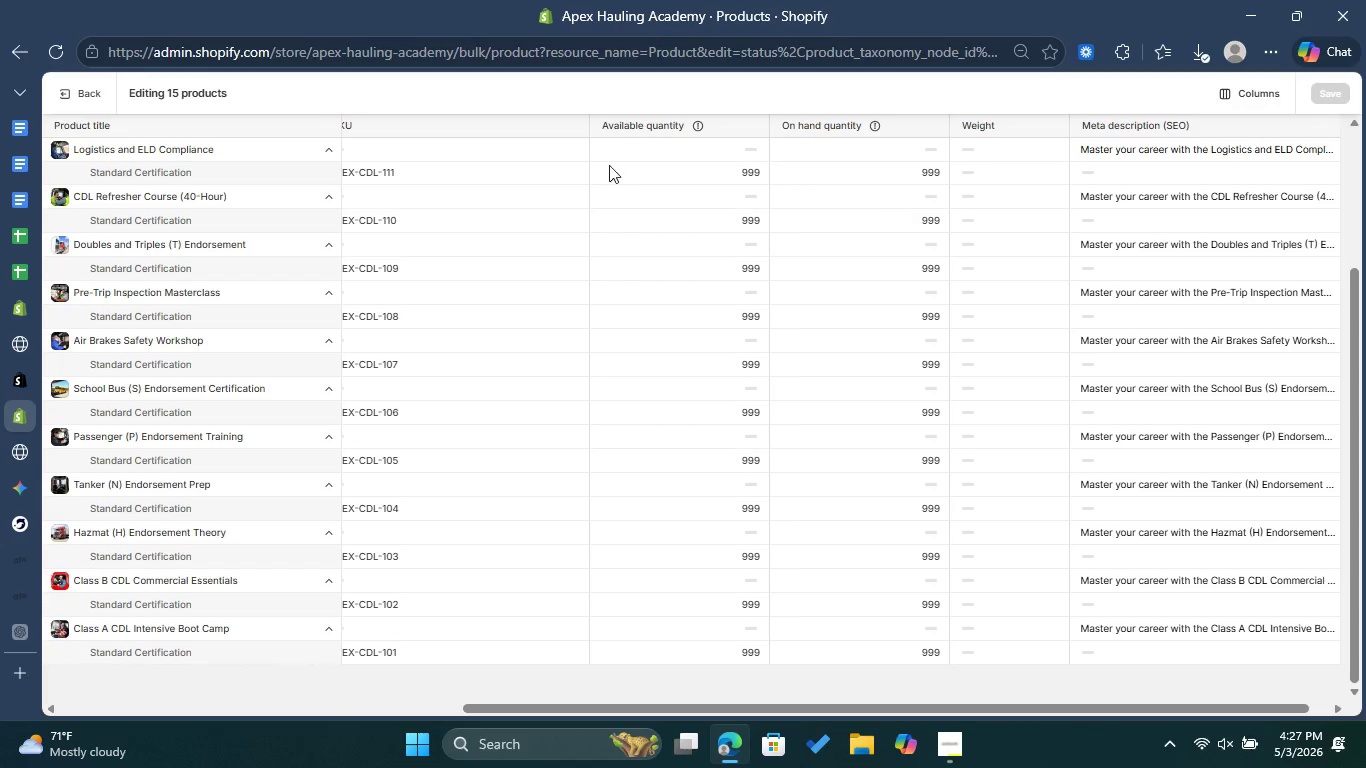 
wait(6.44)
 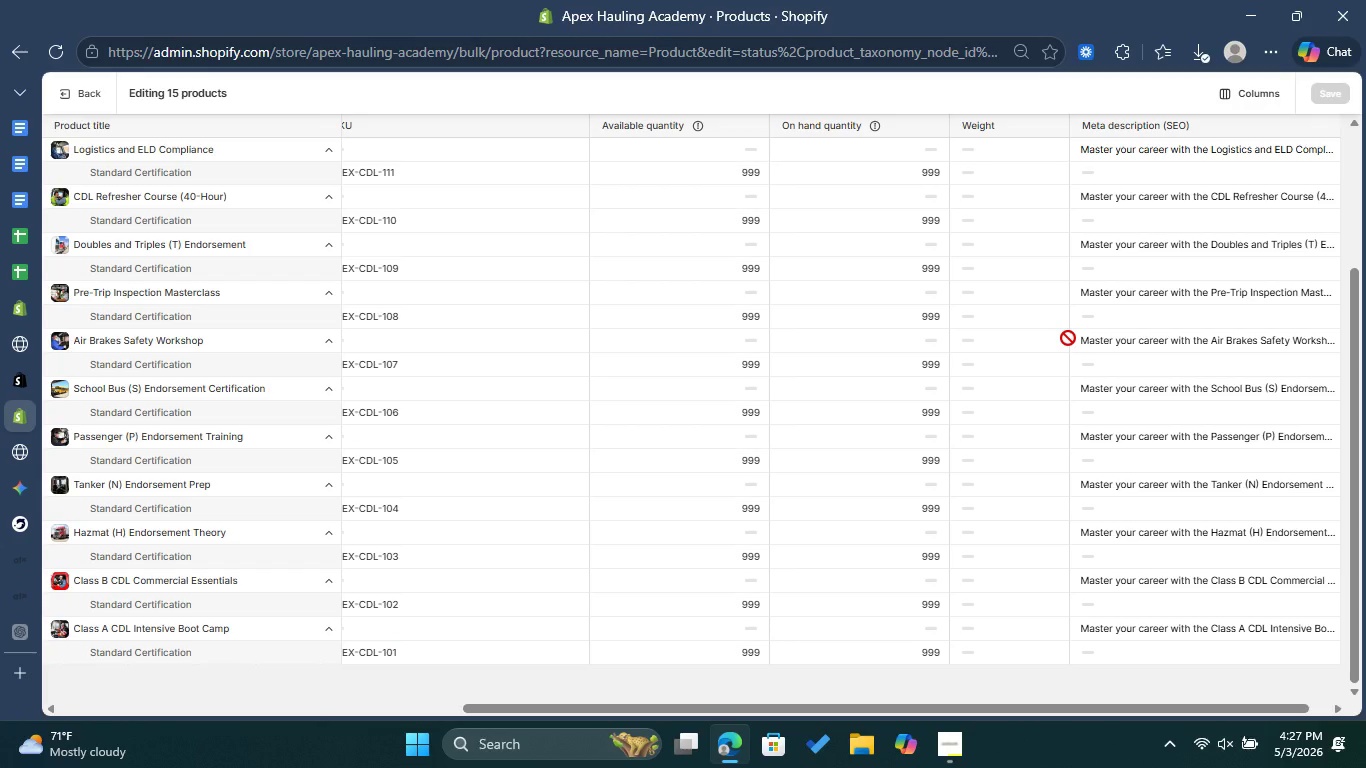 
left_click([91, 97])
 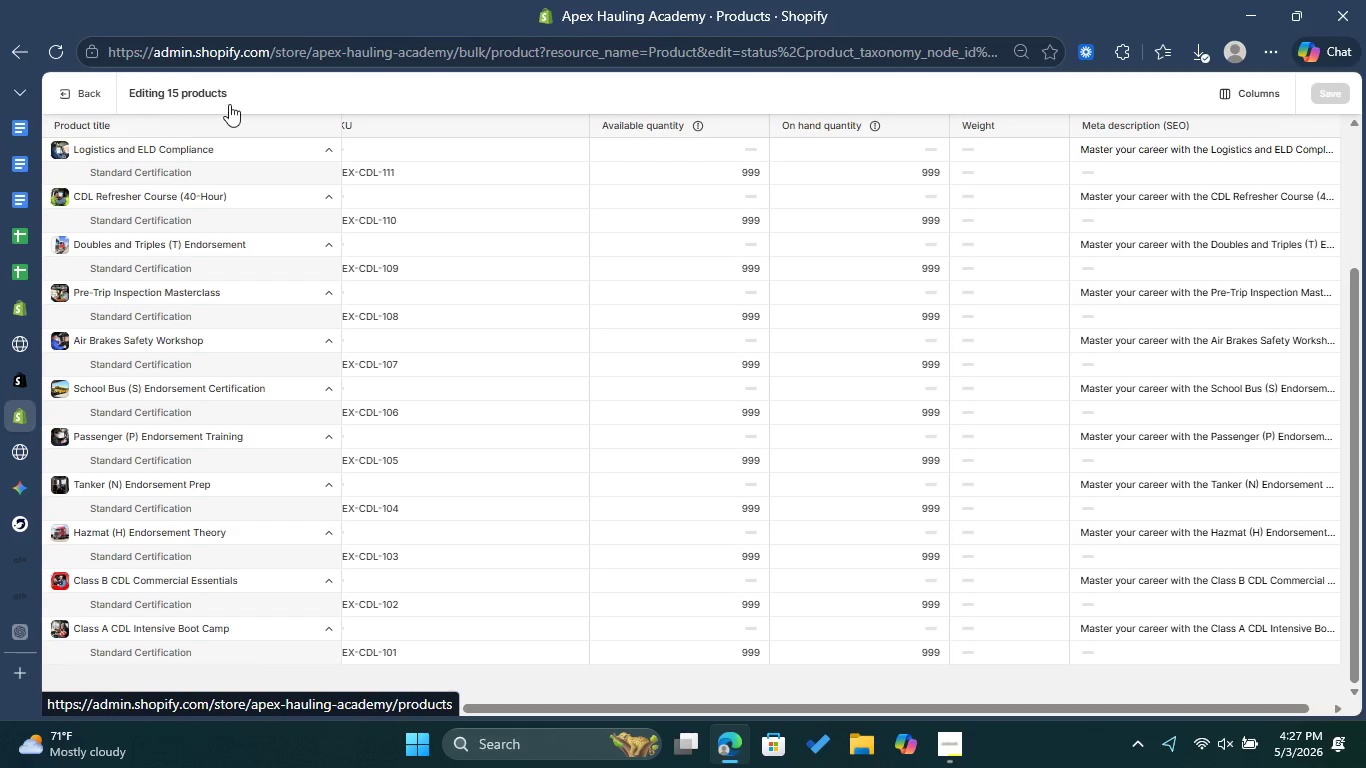 
mouse_move([238, 107])
 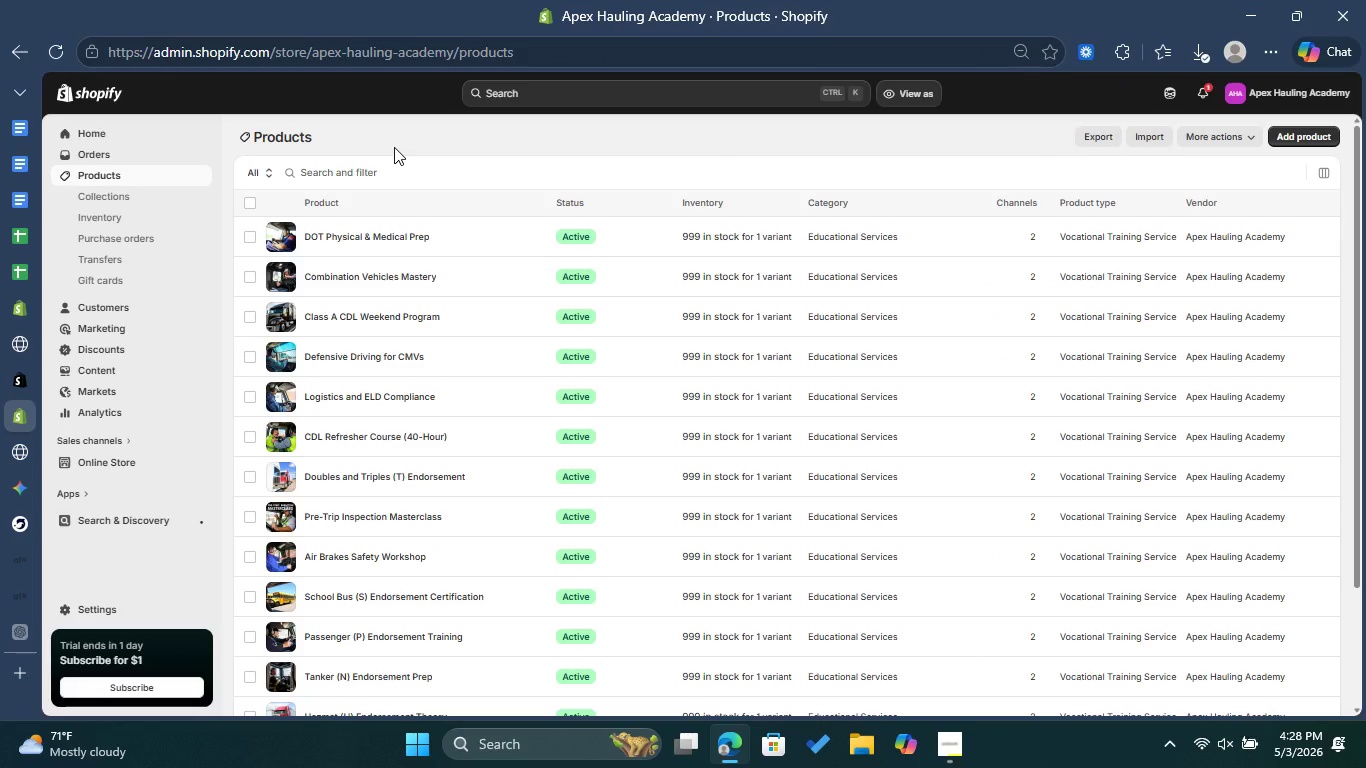 
scroll: coordinate [394, 147], scroll_direction: none, amount: 0.0
 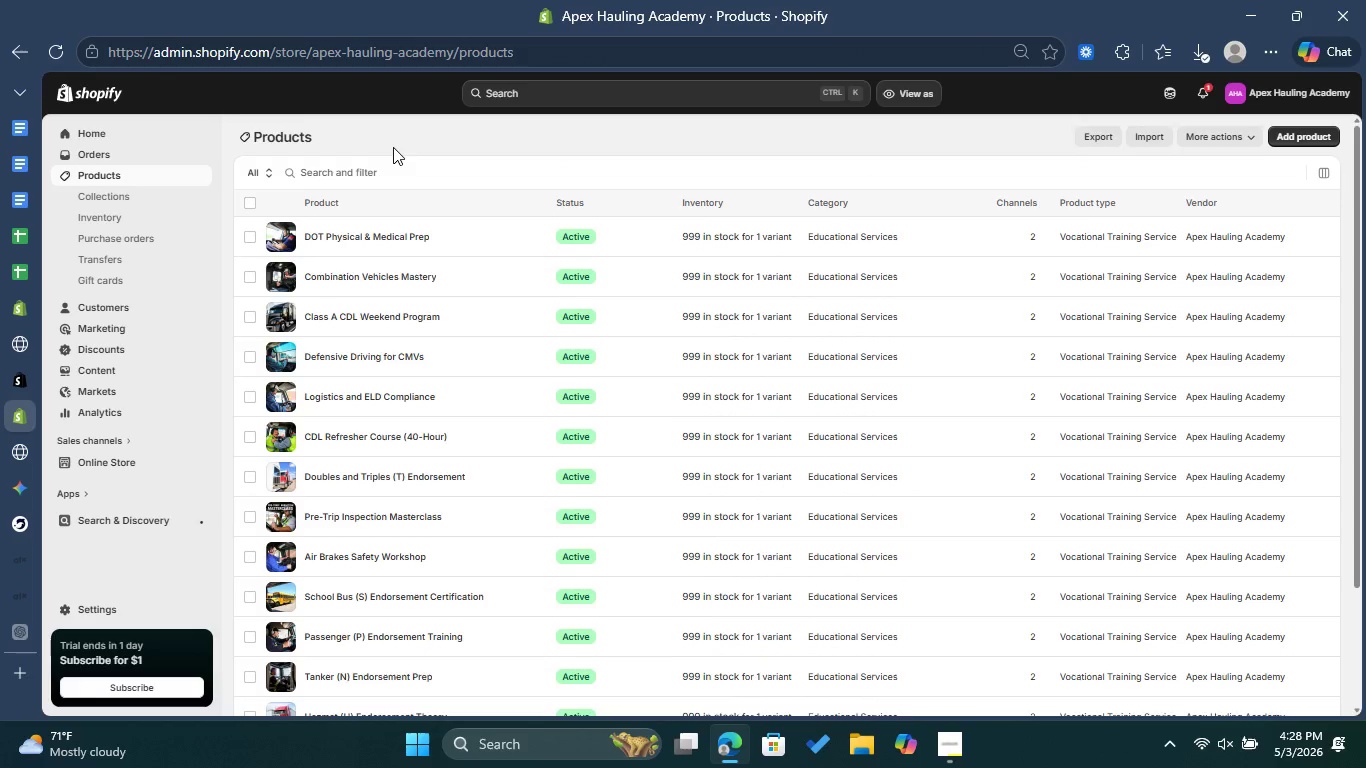 
scroll: coordinate [393, 147], scroll_direction: down, amount: 1.0
 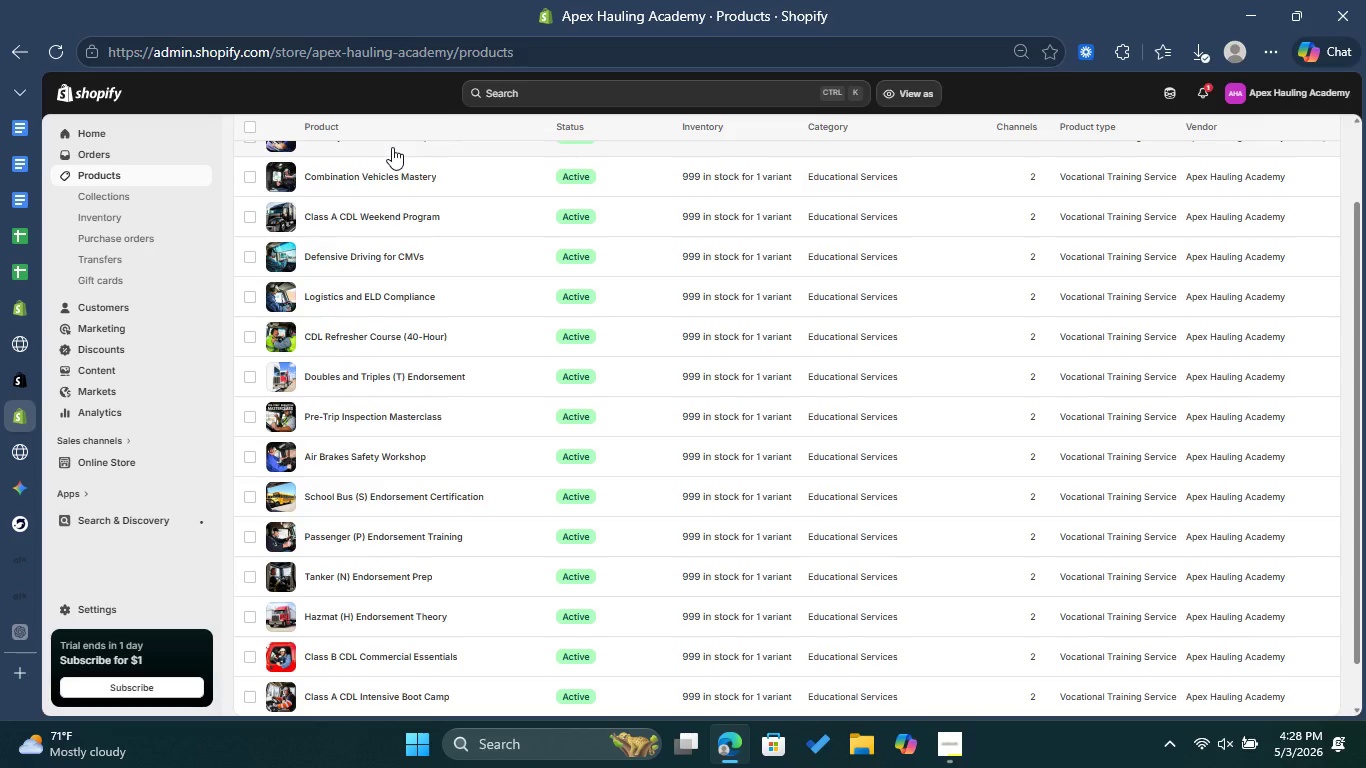 
scroll: coordinate [392, 147], scroll_direction: up, amount: 1.0
 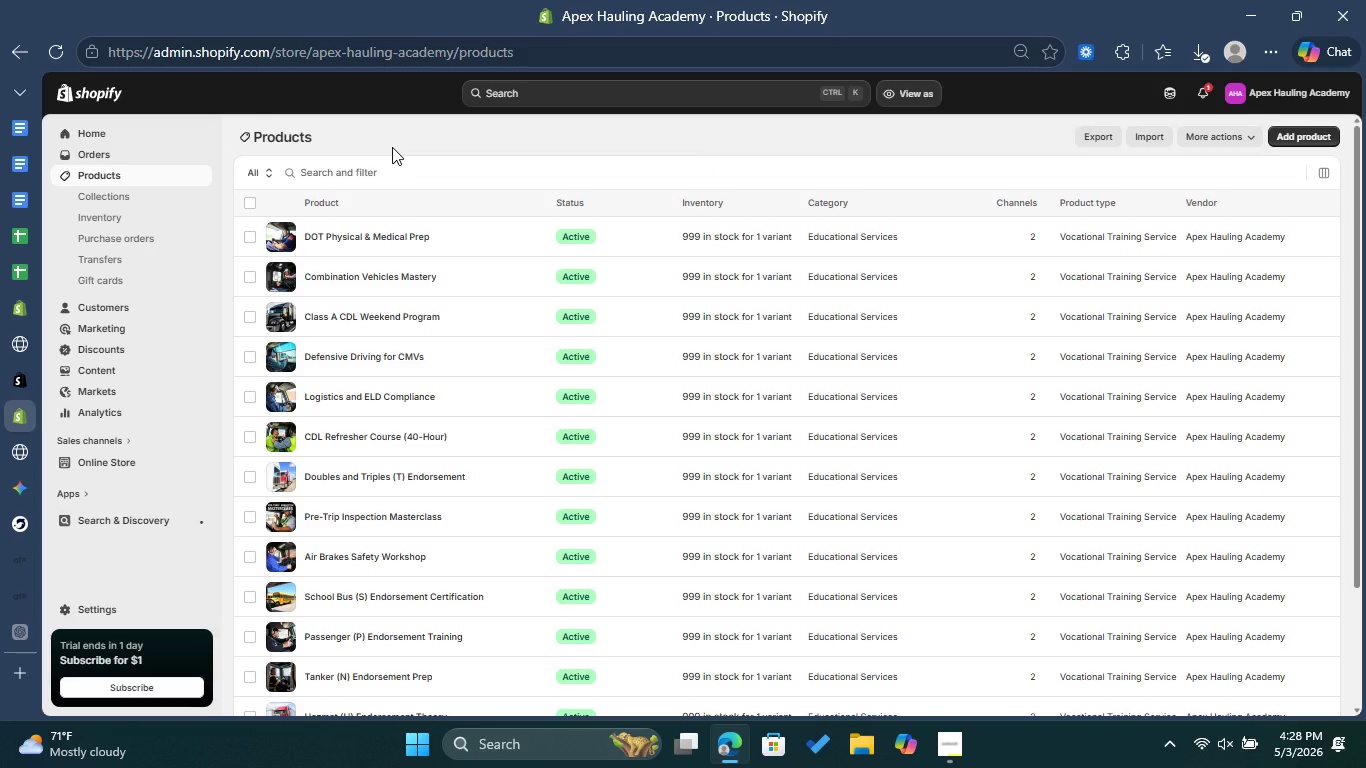 
hold_key(key=ControlLeft, duration=1.08)
 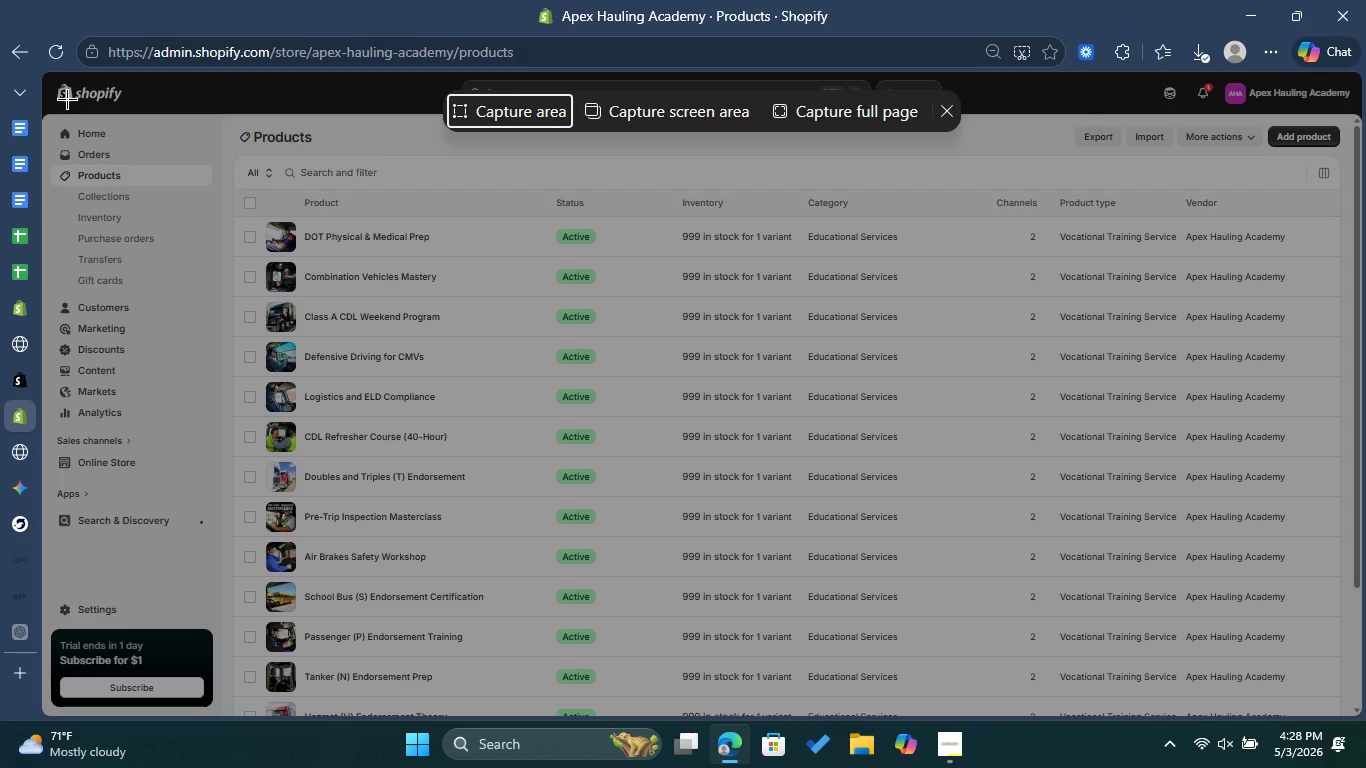 
hold_key(key=ShiftLeft, duration=0.83)
 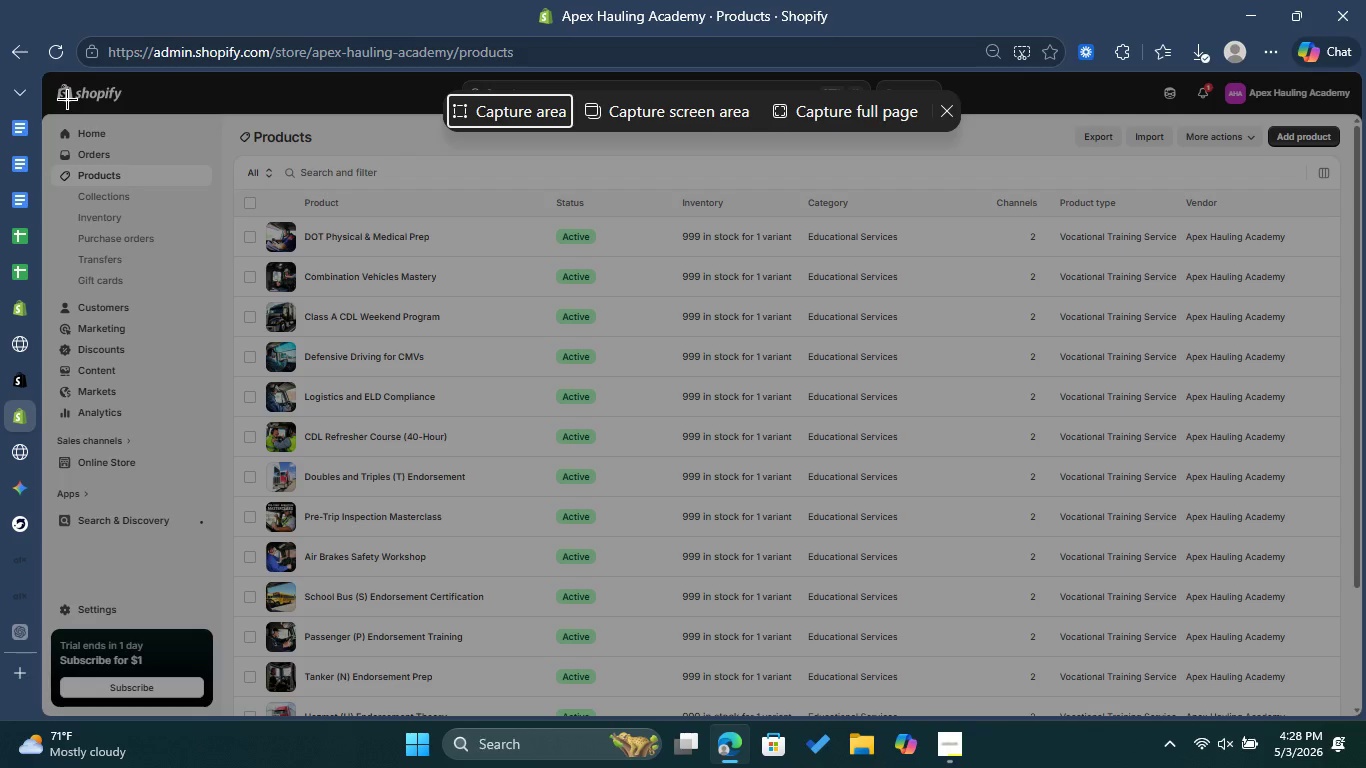 
hold_key(key=S, duration=0.39)